 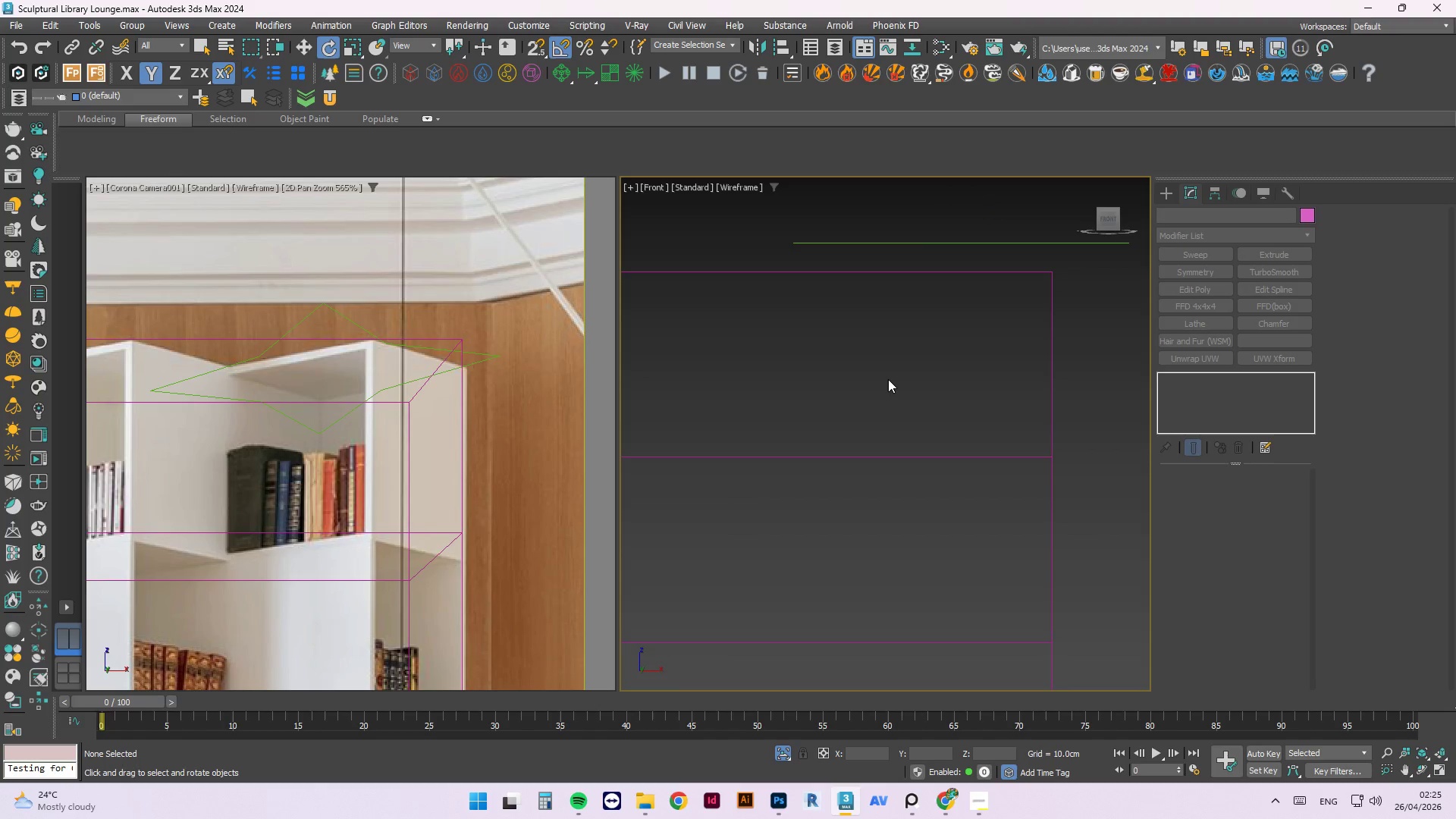 
scroll: coordinate [888, 379], scroll_direction: down, amount: 3.0
 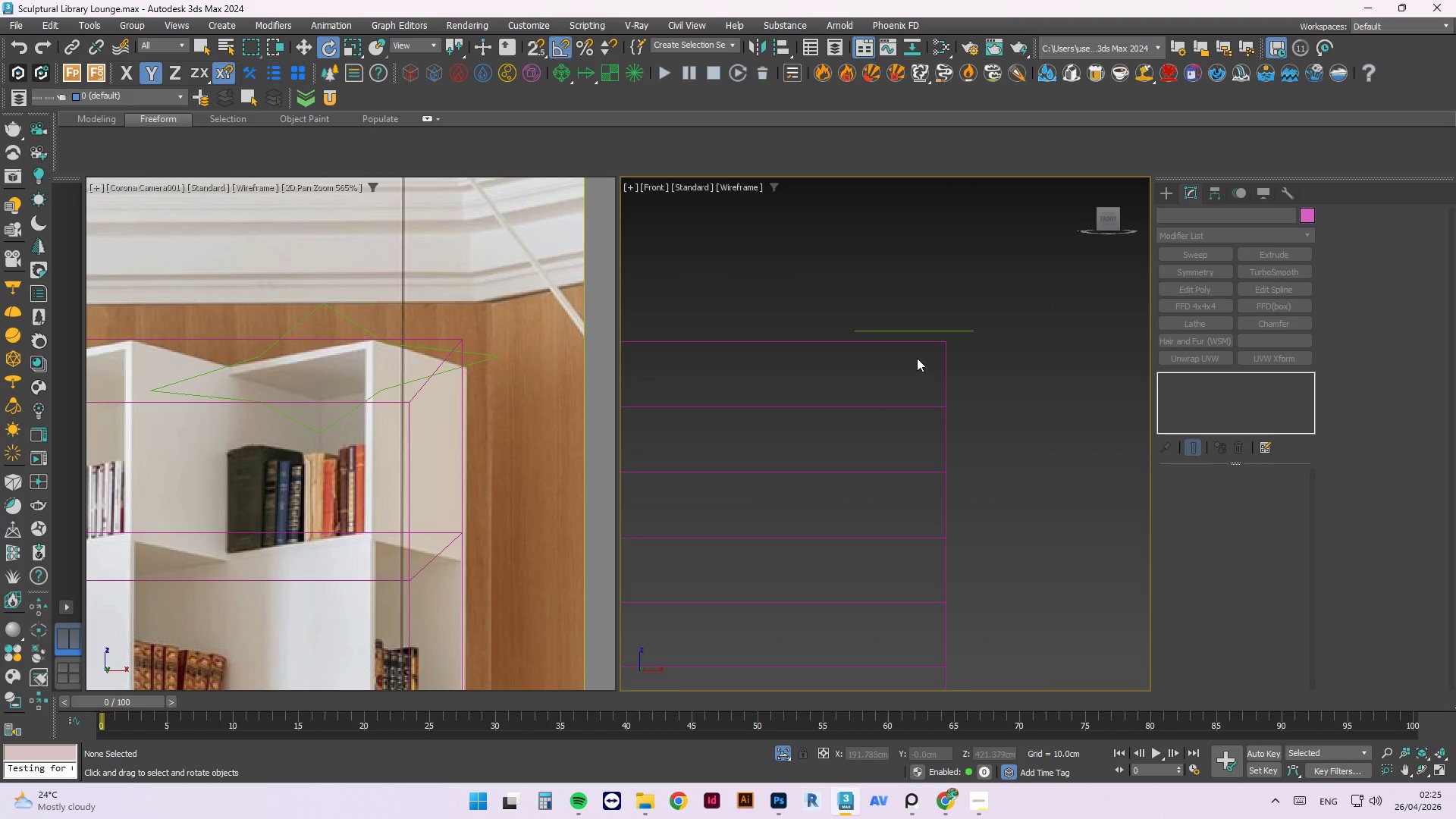 
hold_key(key=AltLeft, duration=1.08)
 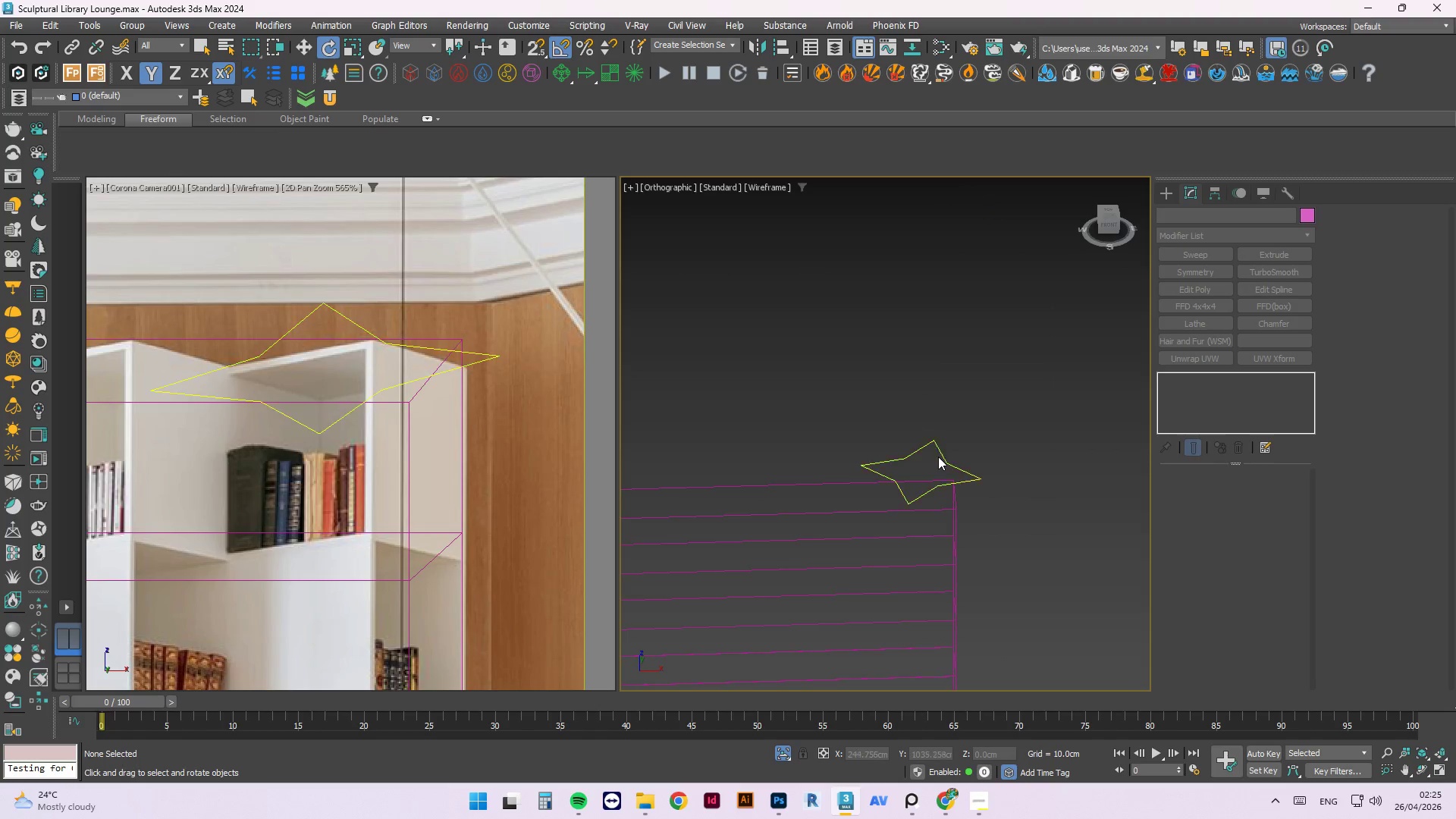 
left_click([941, 457])
 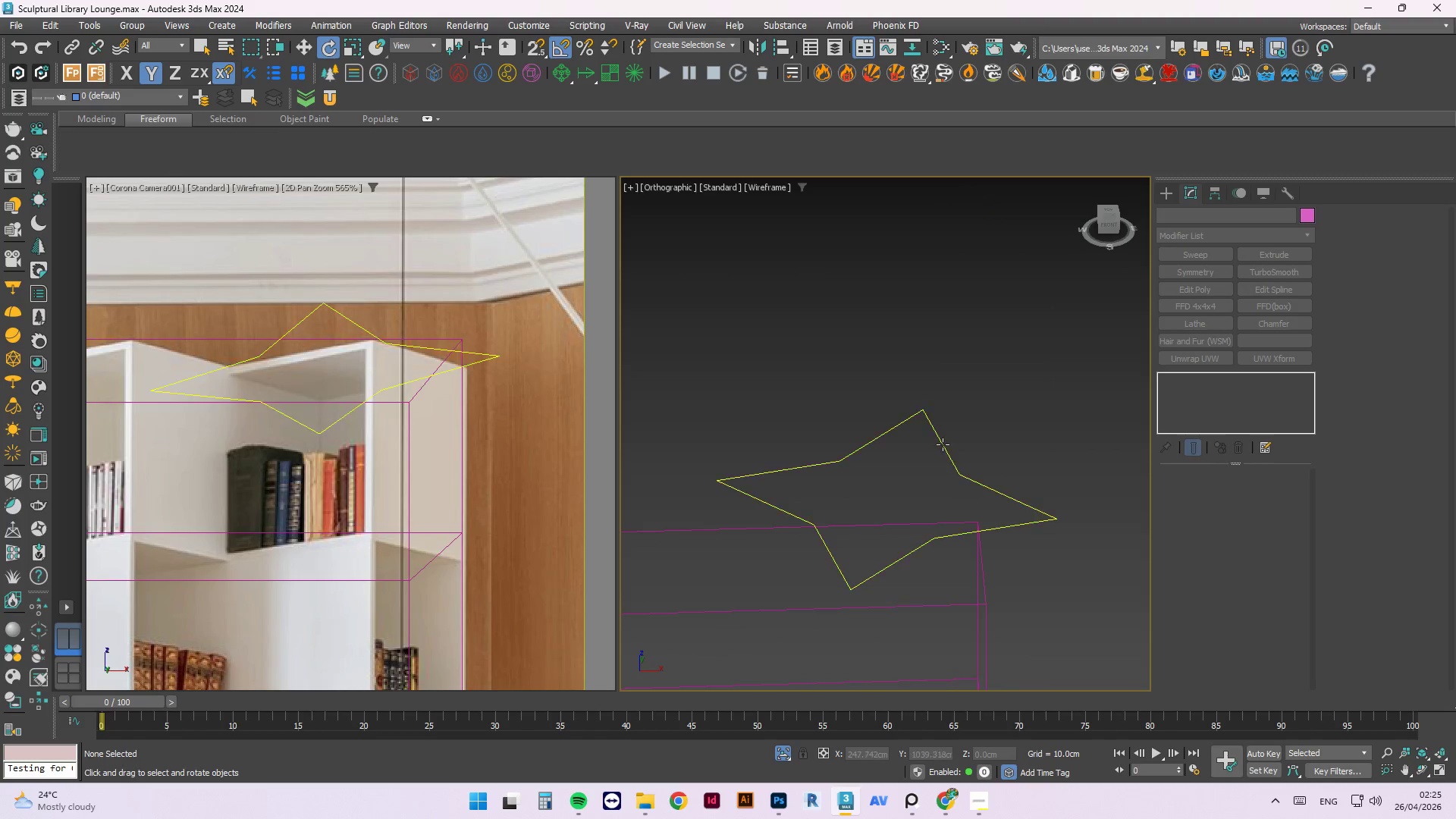 
scroll: coordinate [940, 457], scroll_direction: up, amount: 3.0
 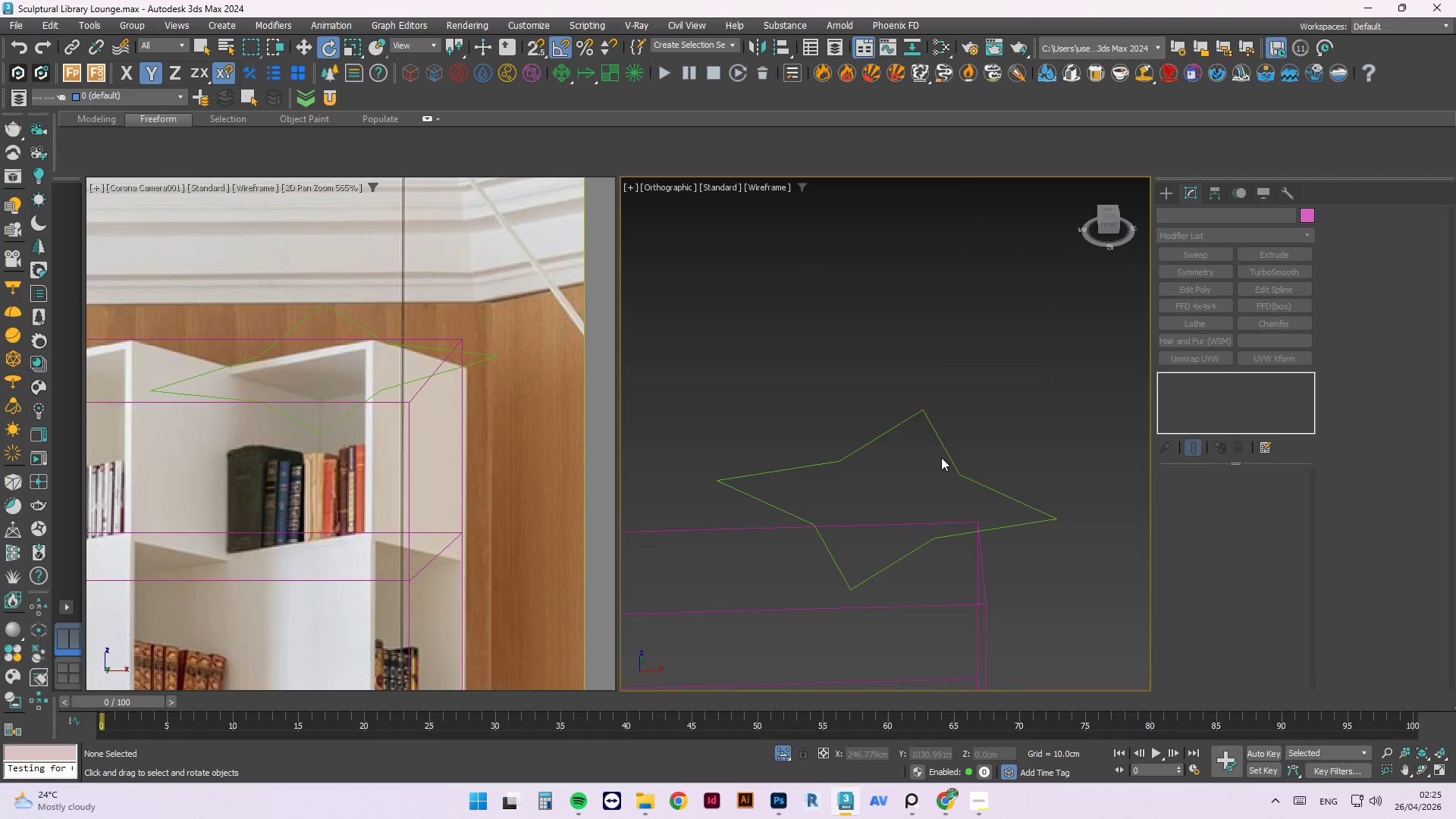 
double_click([943, 444])
 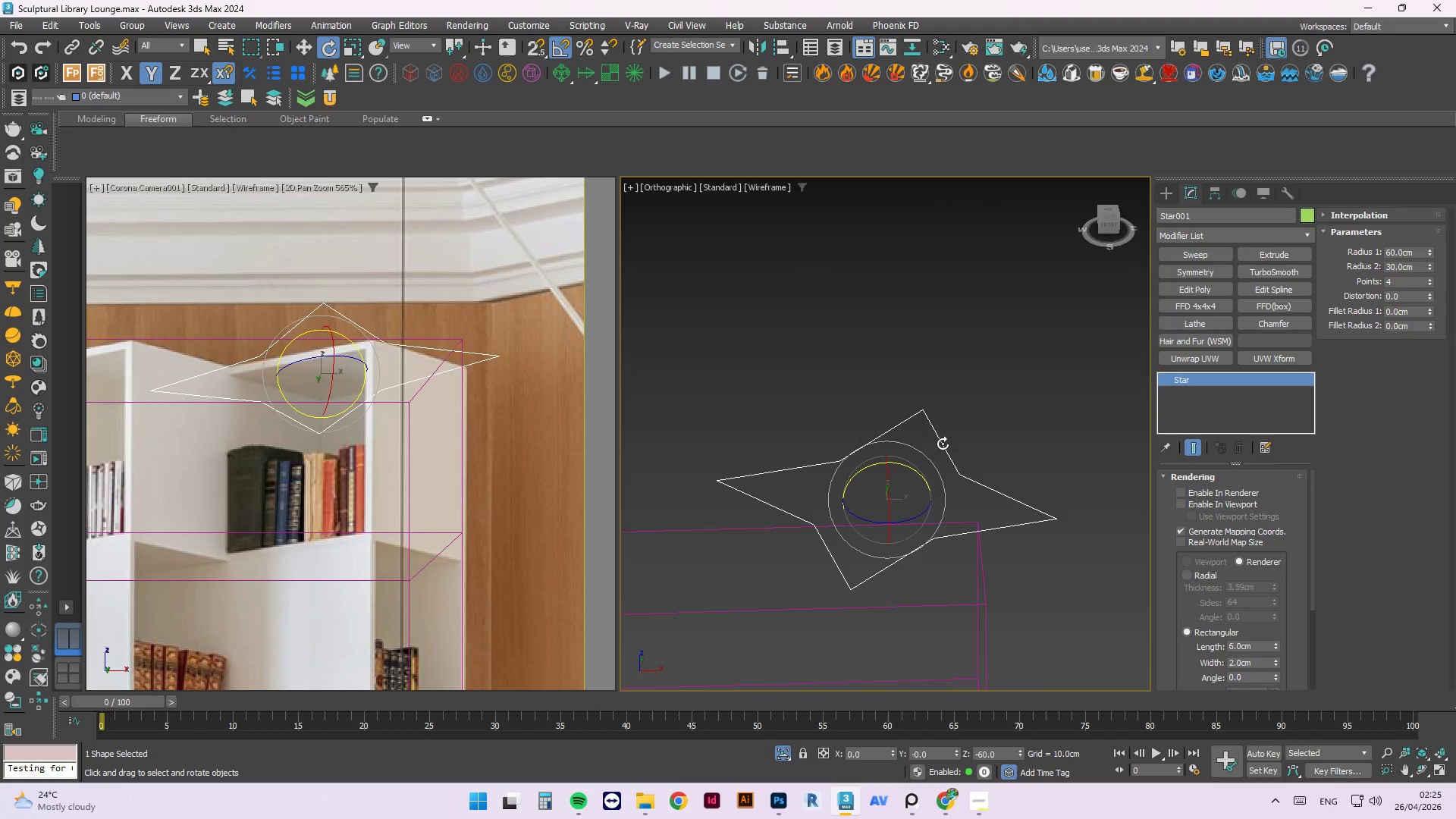 
wait(8.84)
 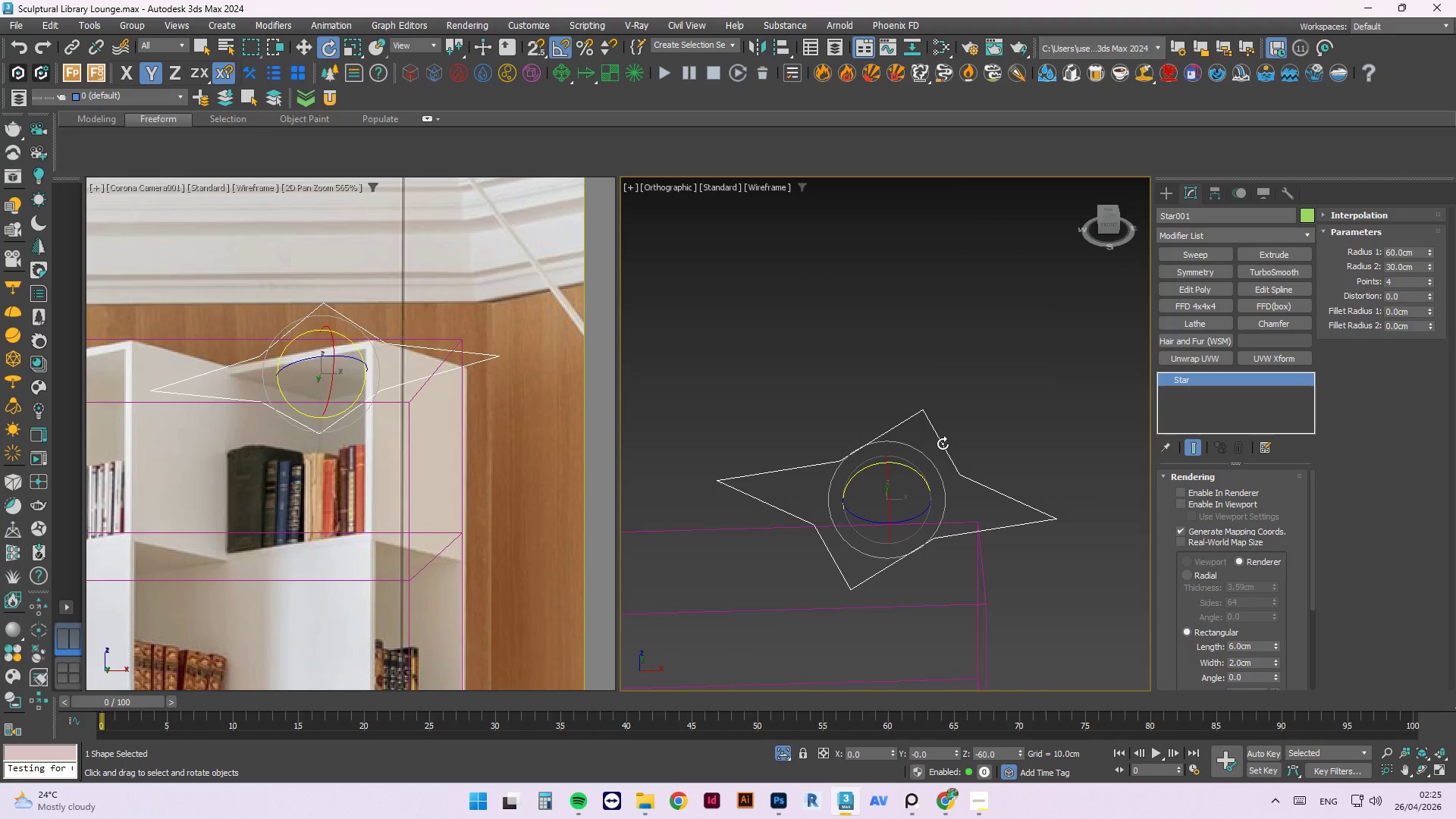 
key(Delete)
 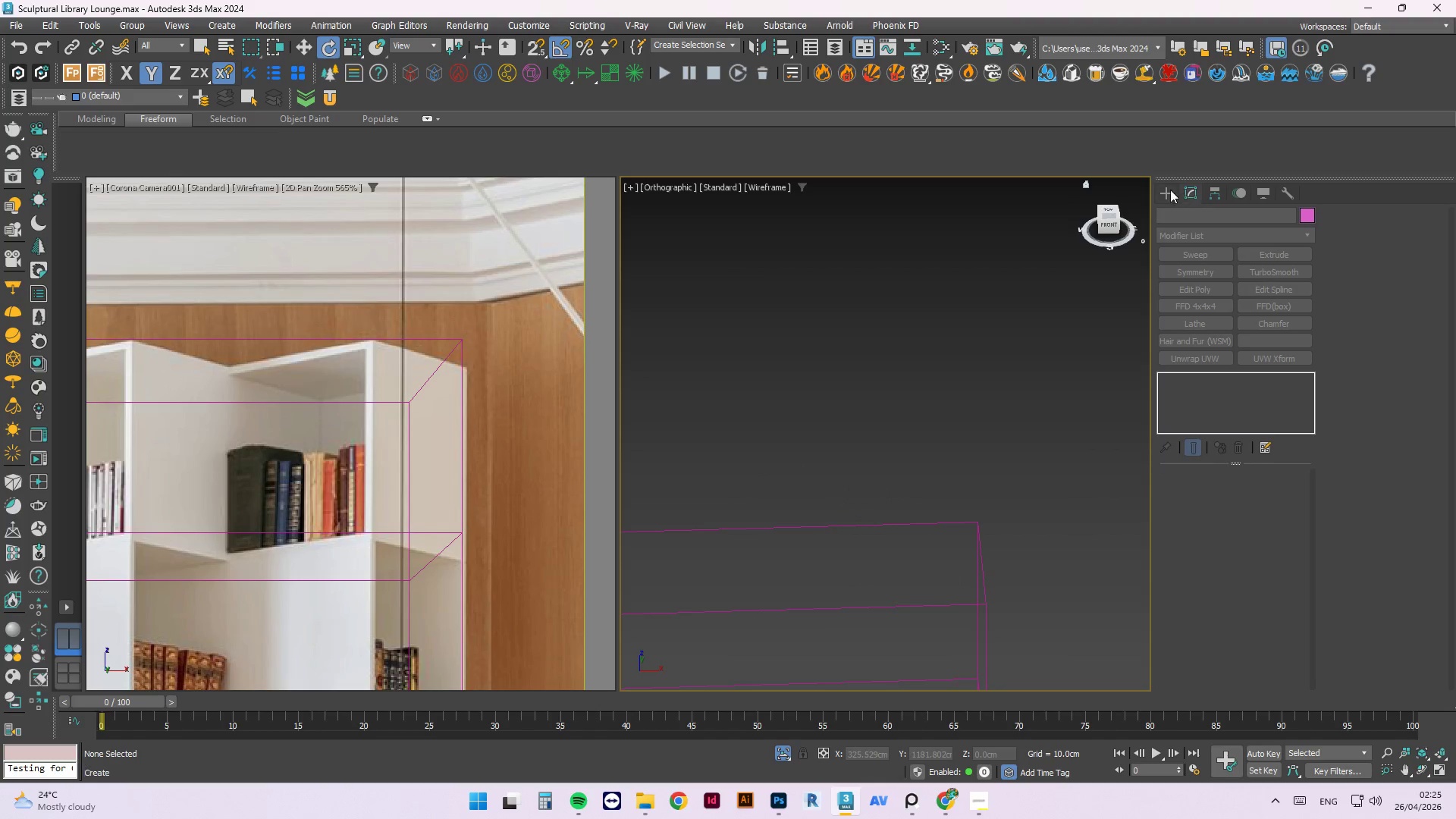 
left_click([1162, 193])
 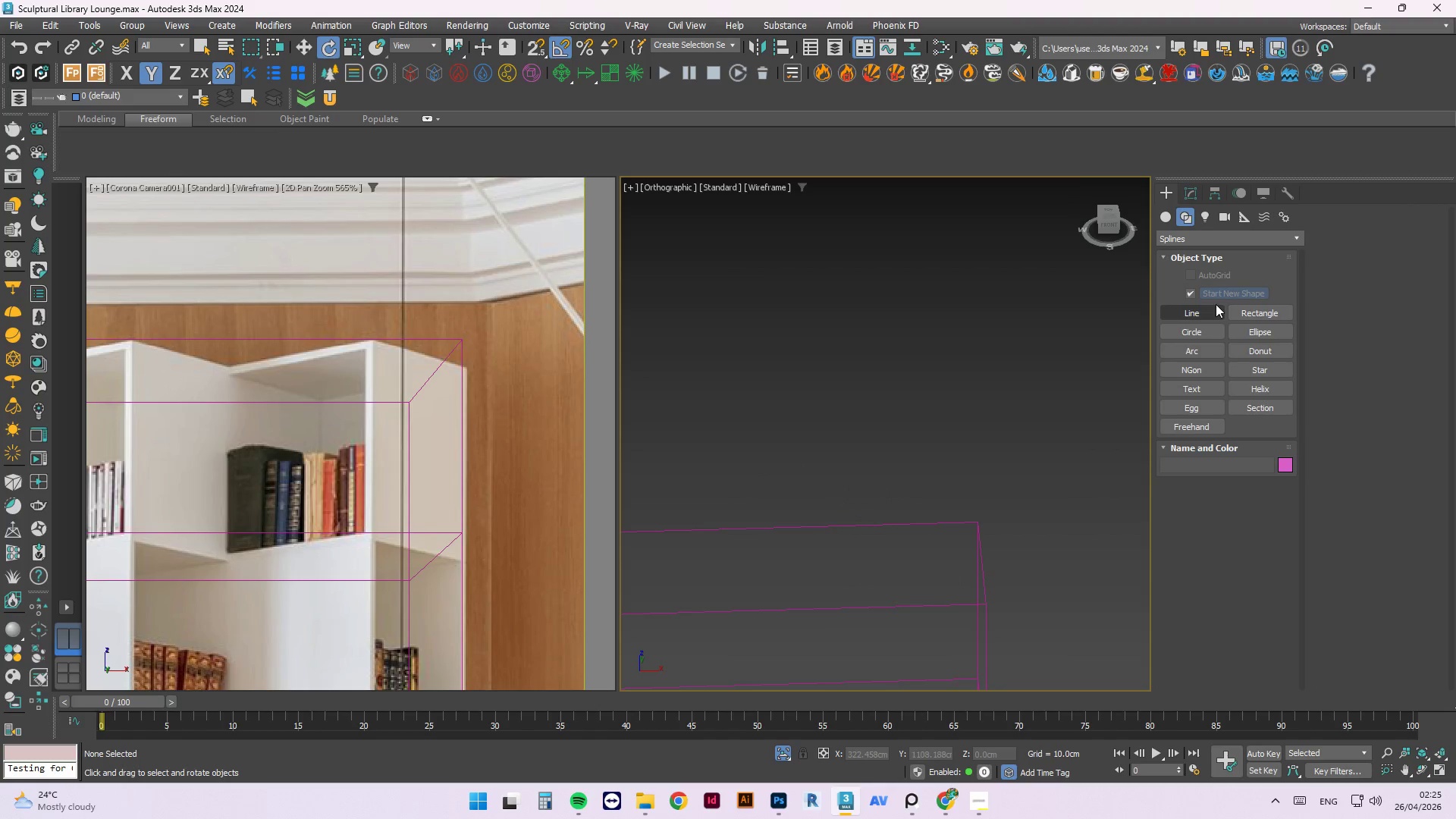 
left_click_drag(start_coordinate=[1199, 306], to_coordinate=[1194, 302])
 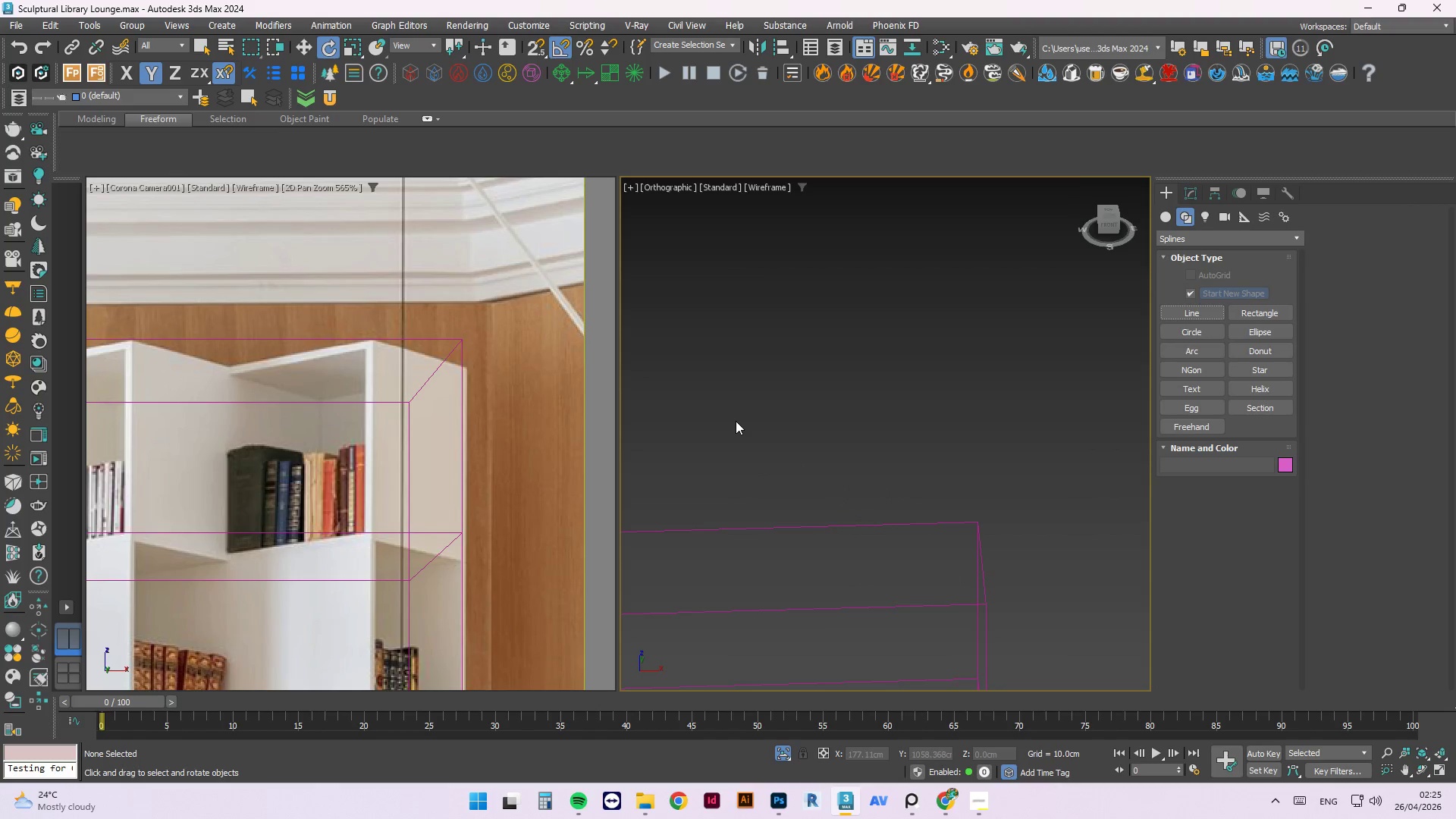 
scroll: coordinate [753, 518], scroll_direction: down, amount: 5.0
 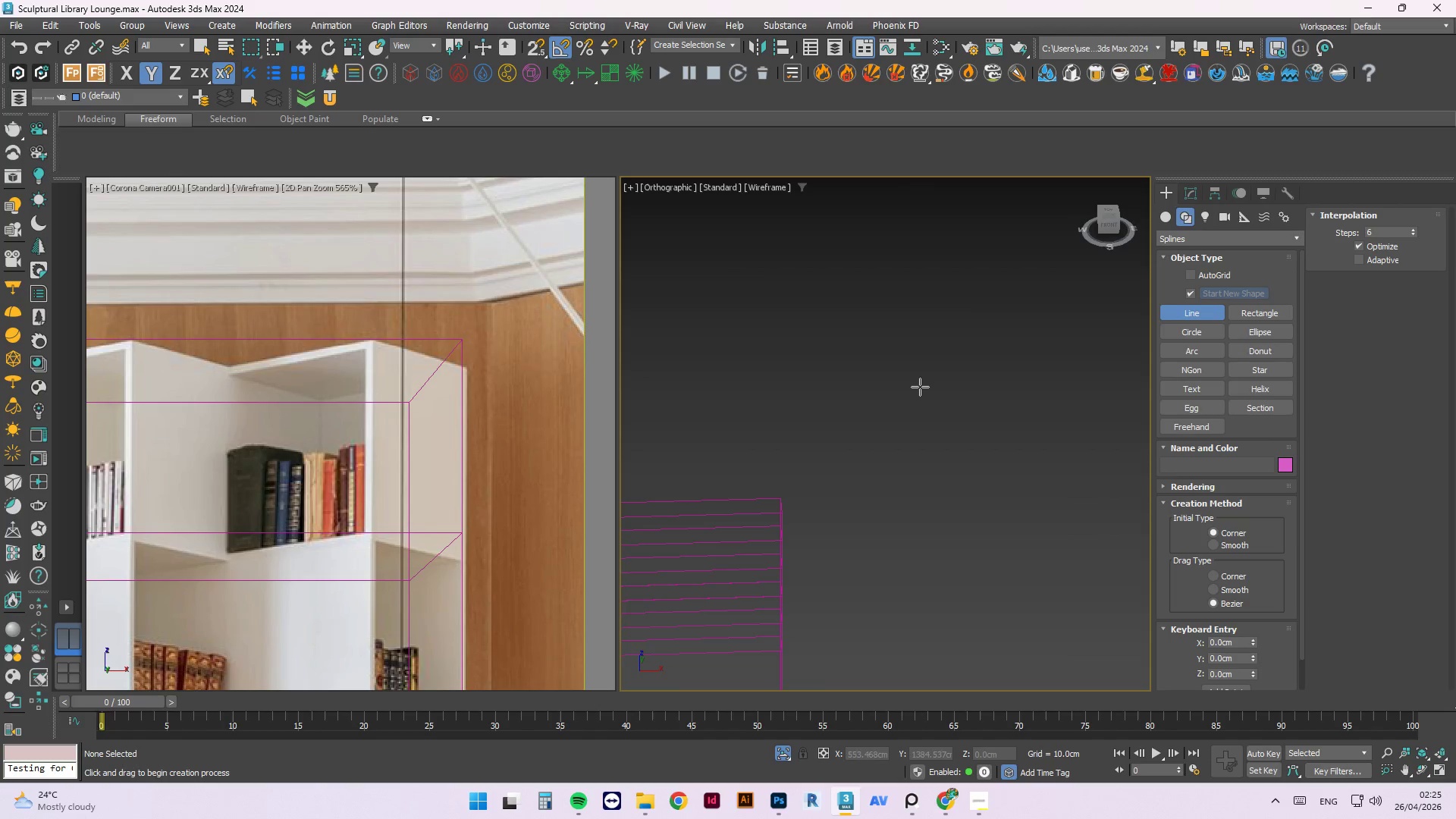 
left_click([918, 387])
 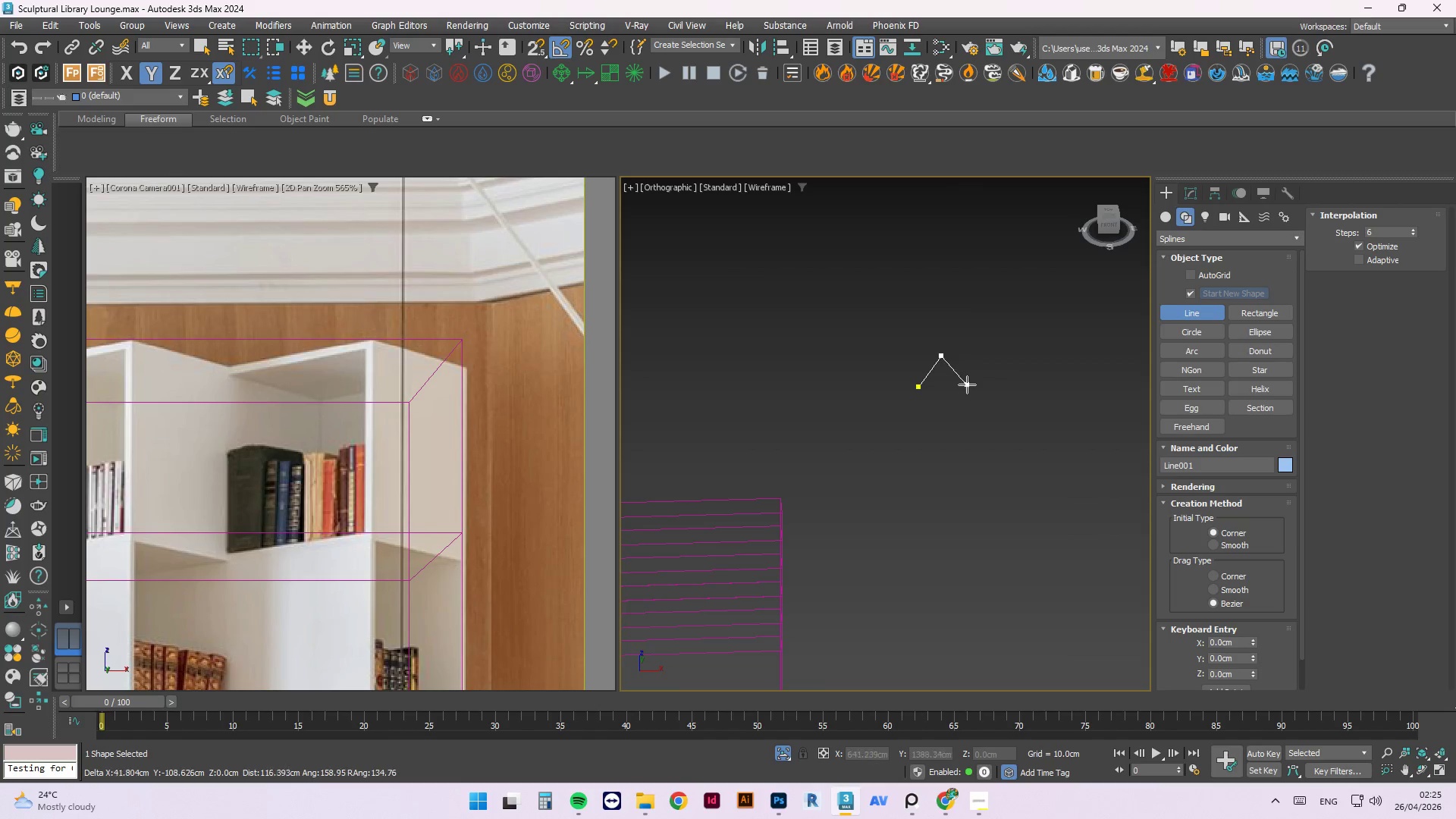 
left_click([967, 384])
 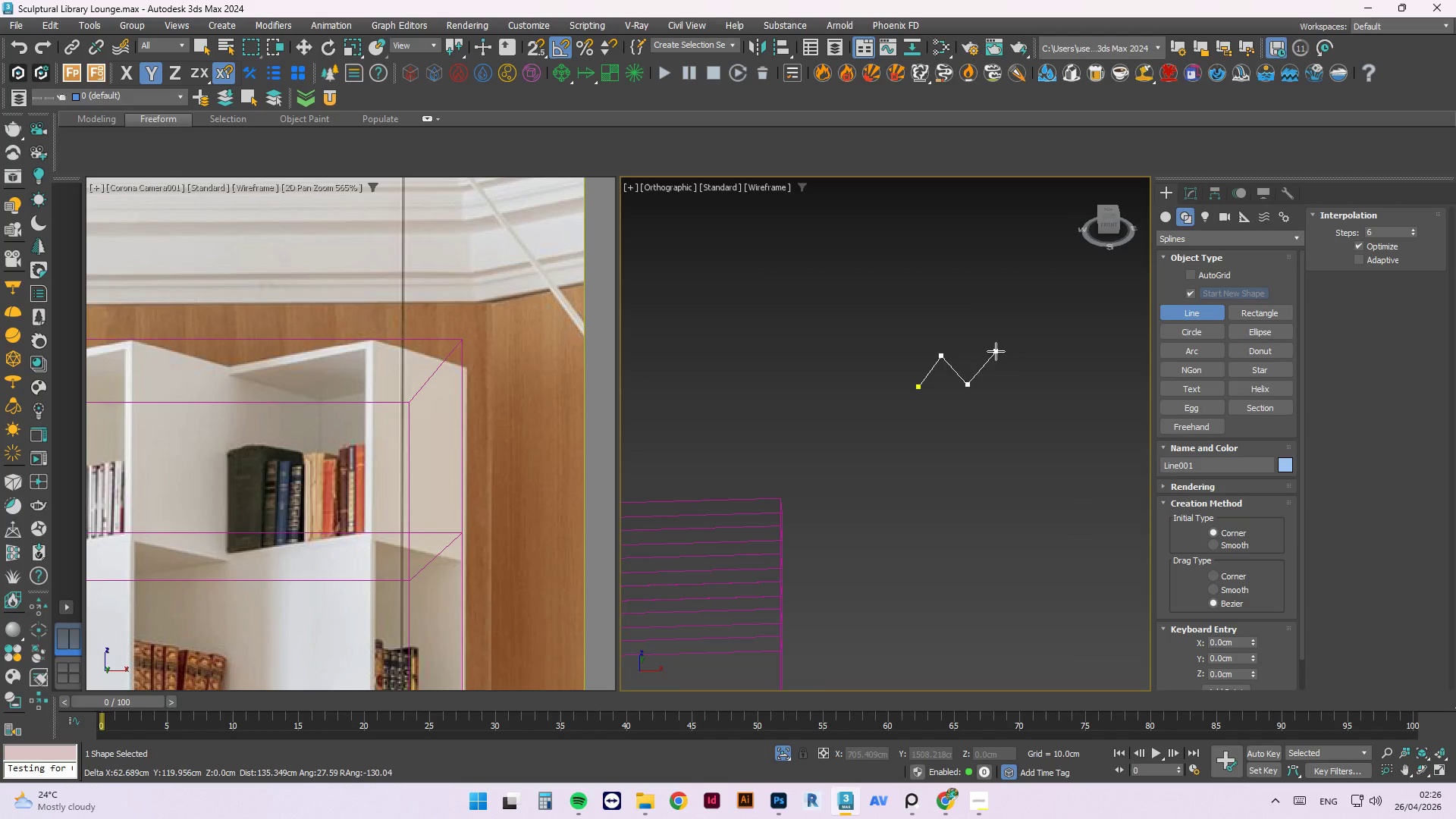 
left_click([996, 351])
 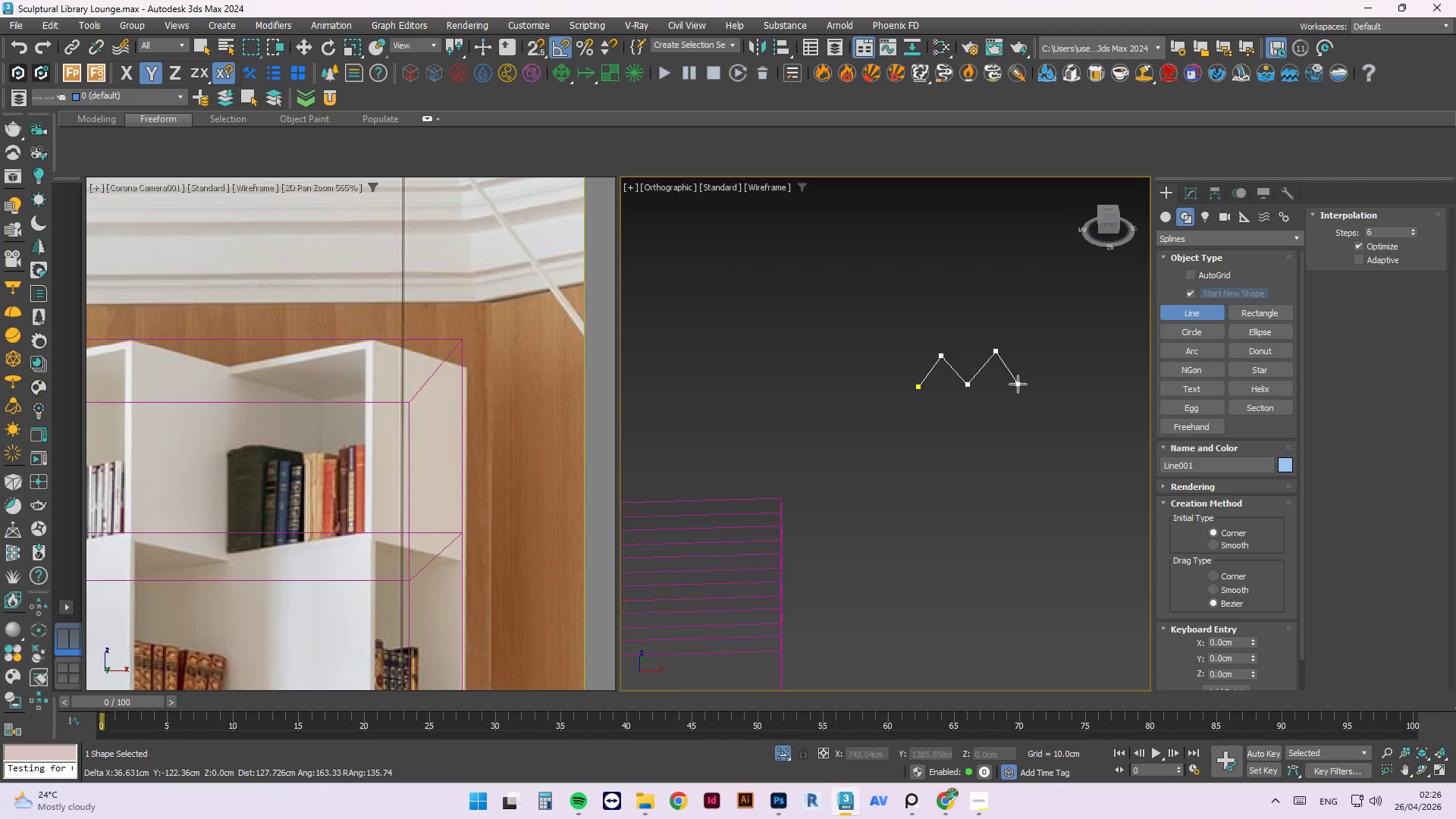 
left_click([1018, 384])
 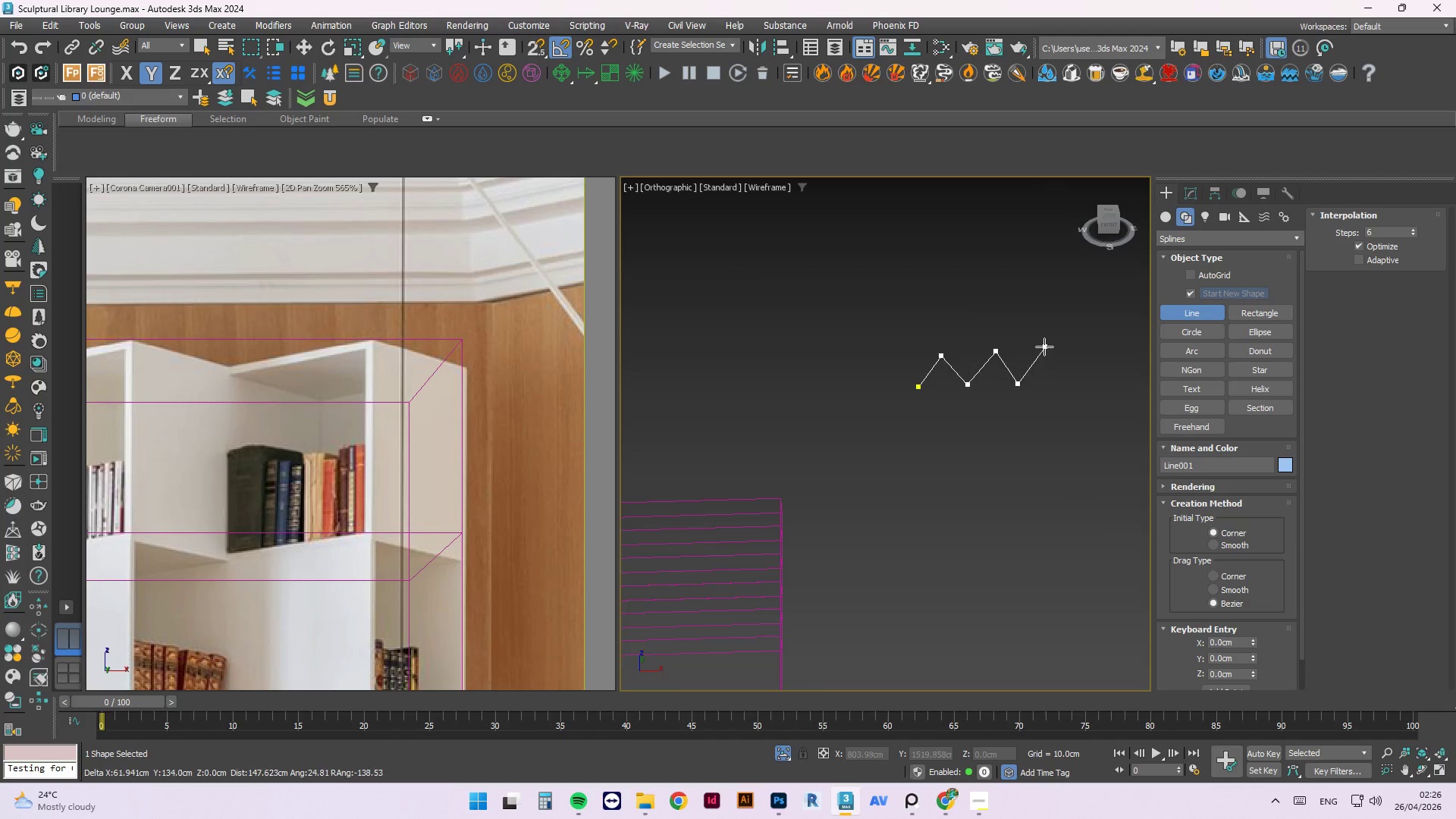 
left_click([1041, 345])
 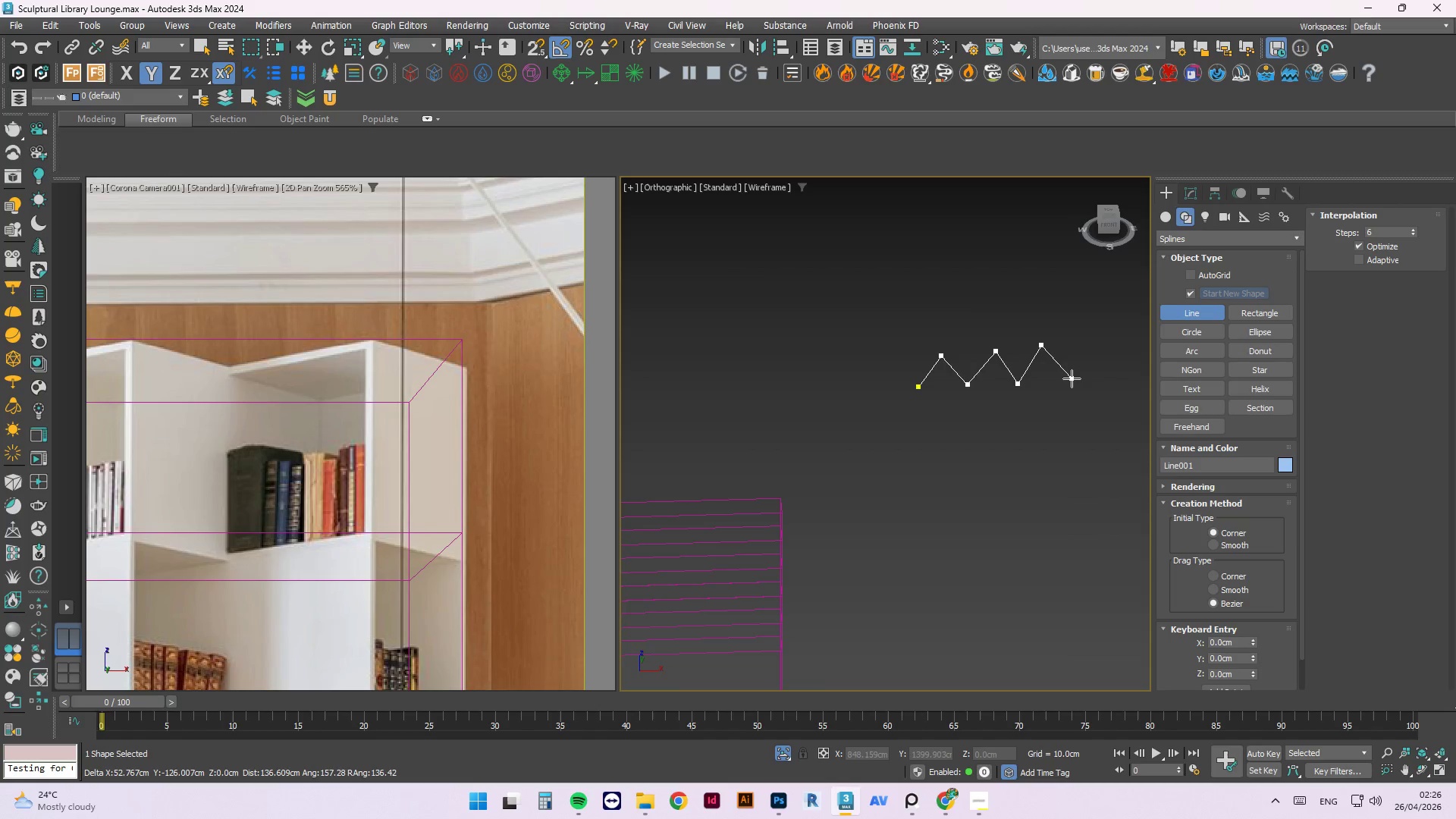 
left_click([1065, 378])
 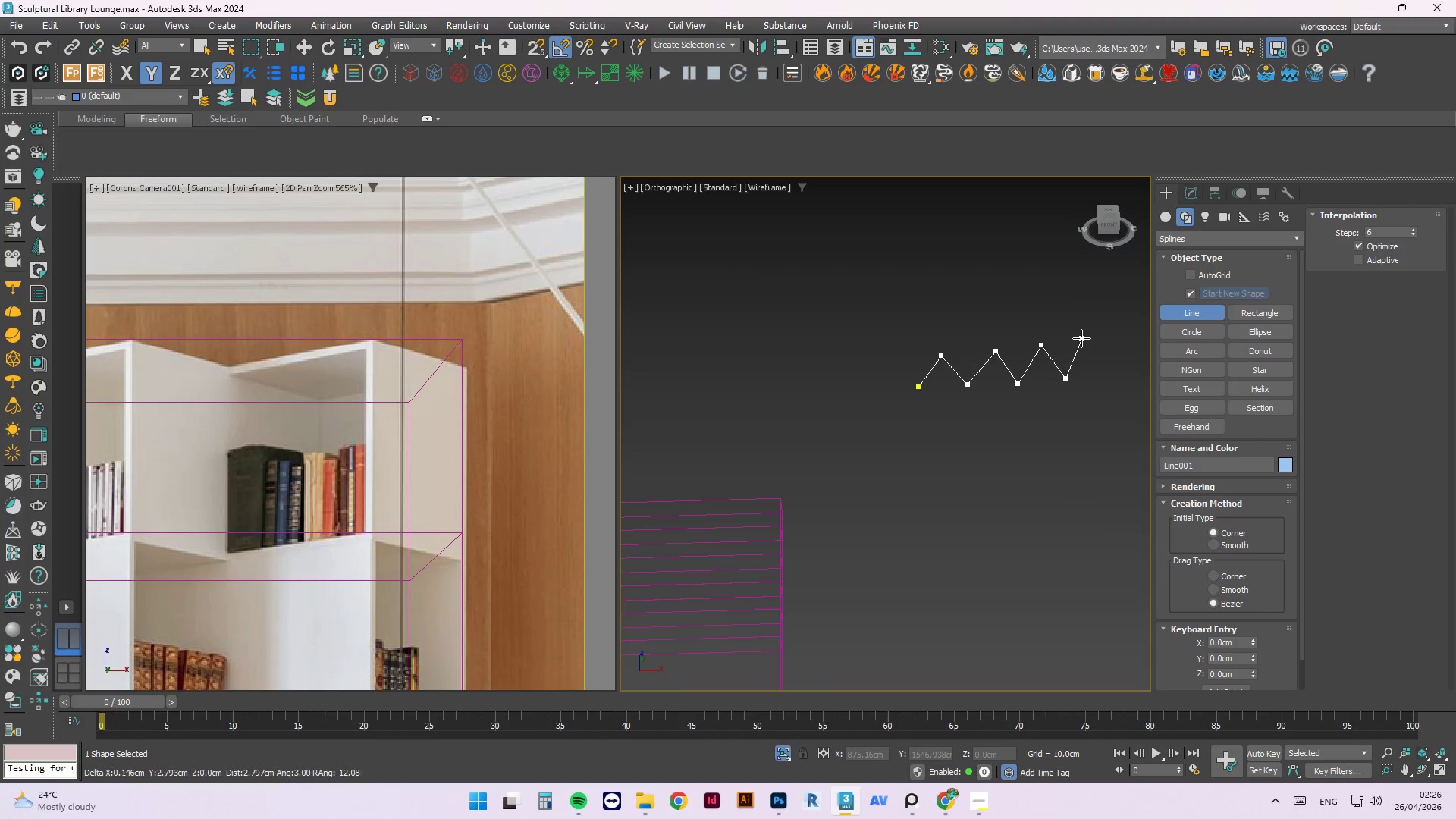 
left_click([1113, 378])
 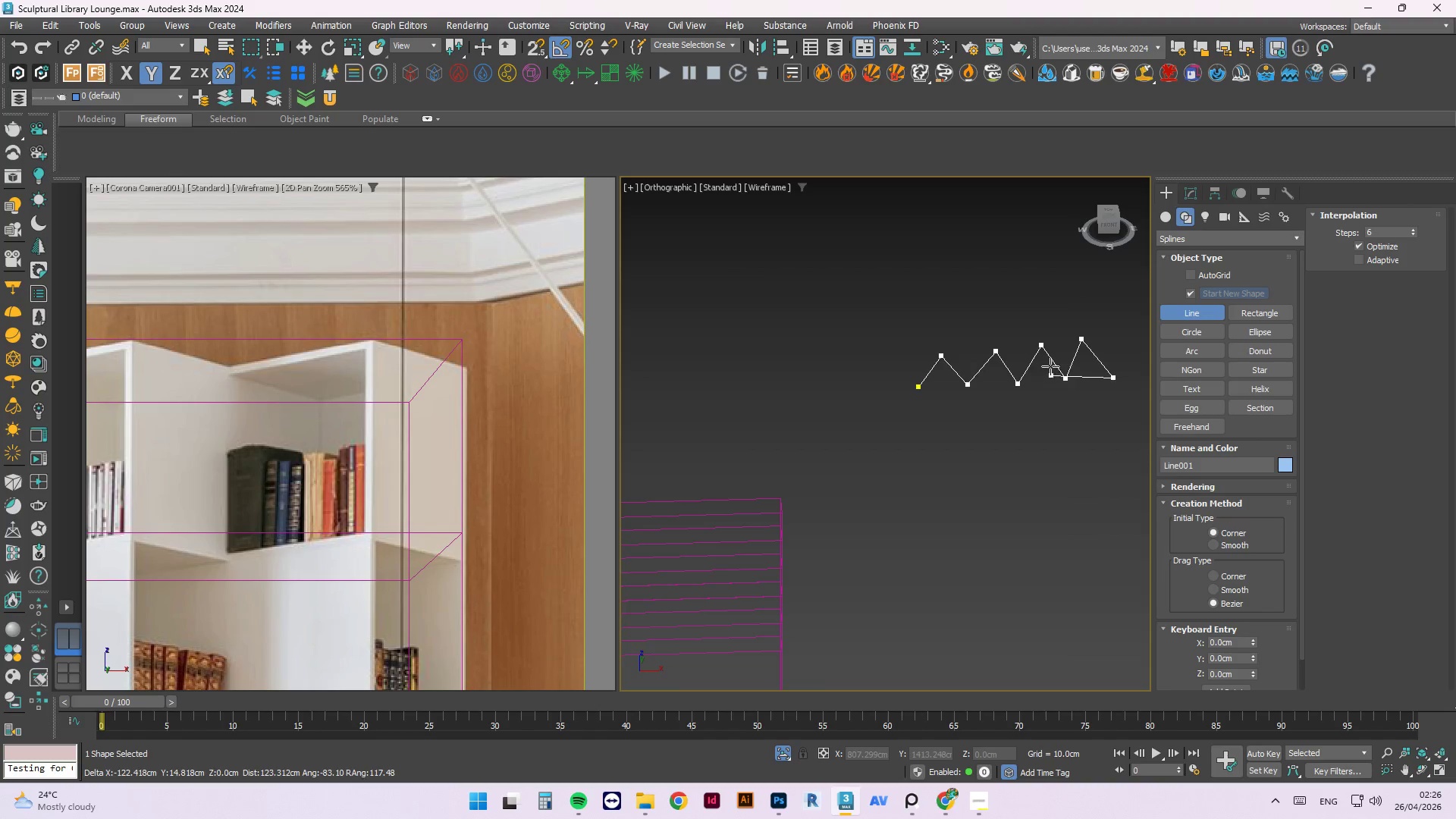 
scroll: coordinate [1110, 368], scroll_direction: down, amount: 3.0
 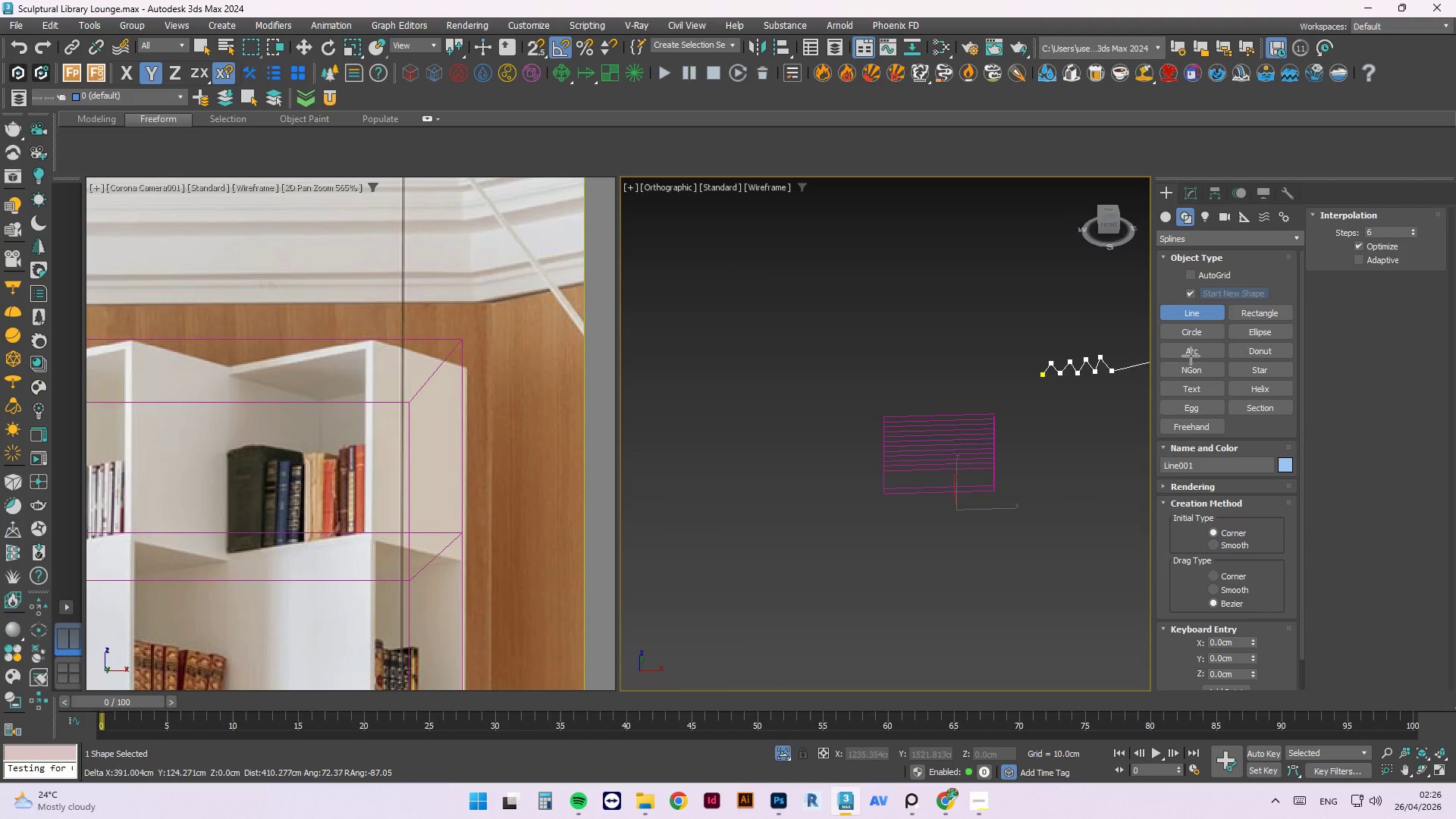 
scroll: coordinate [1122, 362], scroll_direction: up, amount: 9.0
 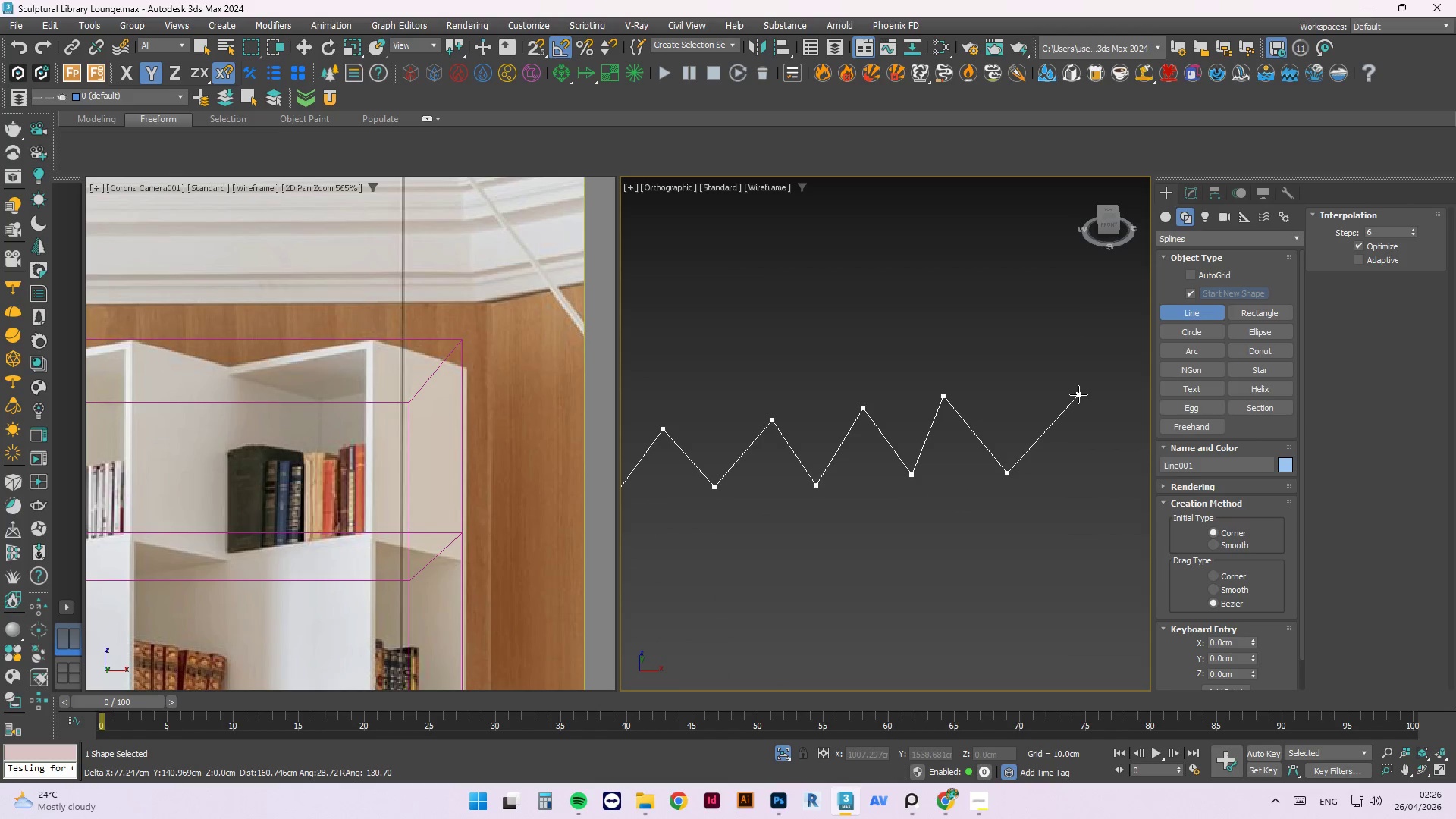 
left_click([1077, 384])
 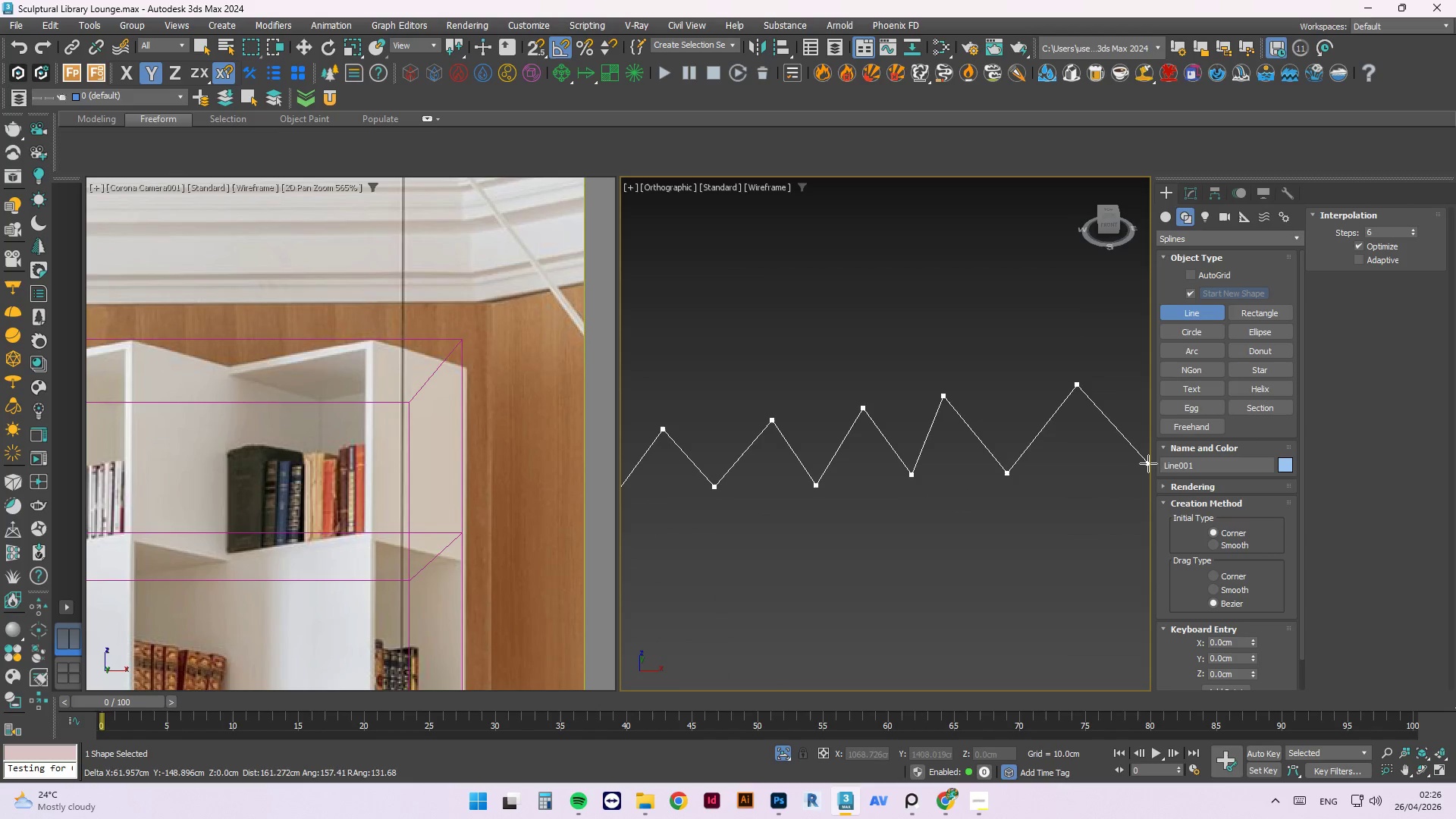 
left_click([1141, 460])
 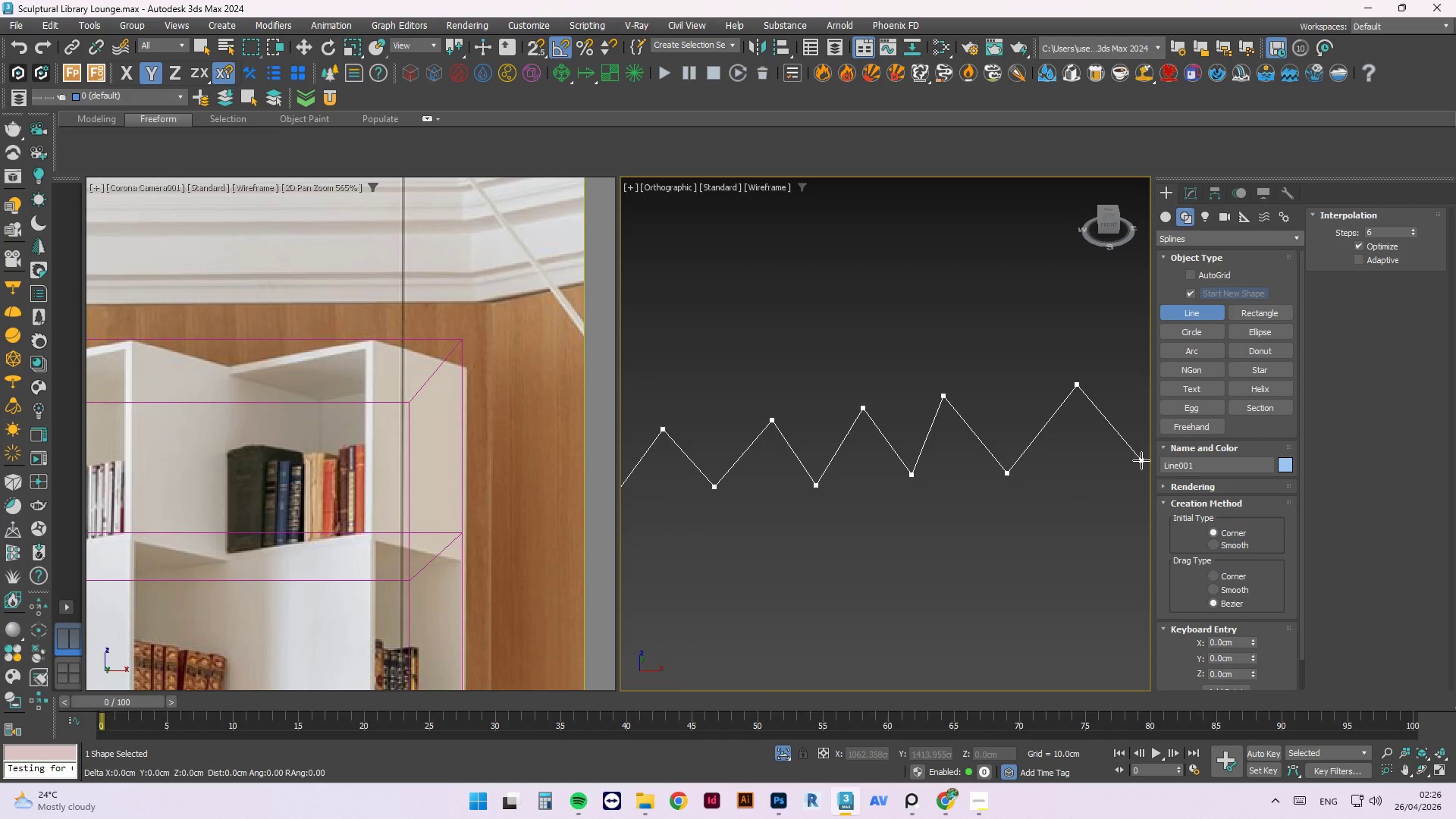 
key(1)
 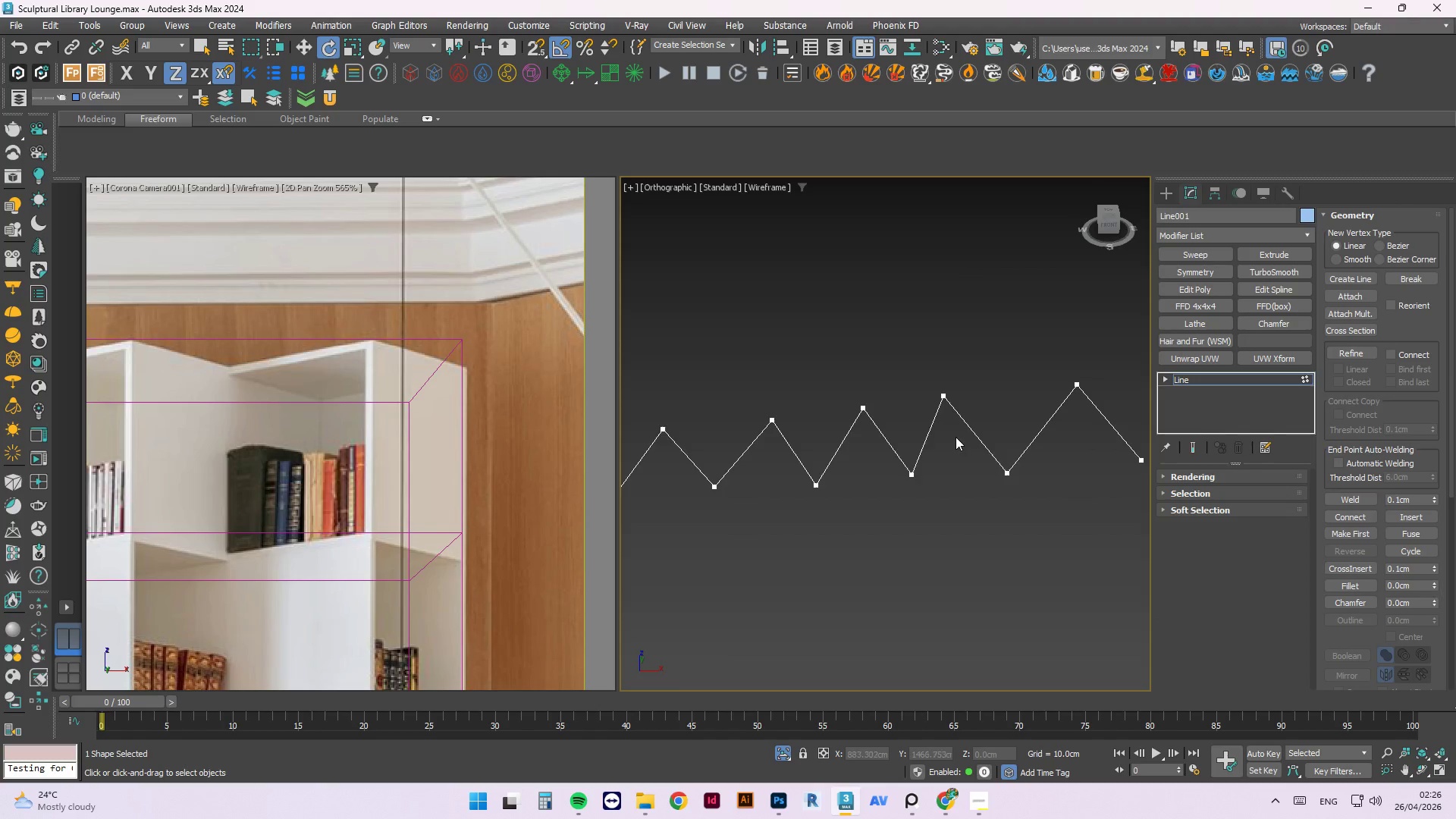 
hold_key(key=AltLeft, duration=1.33)
 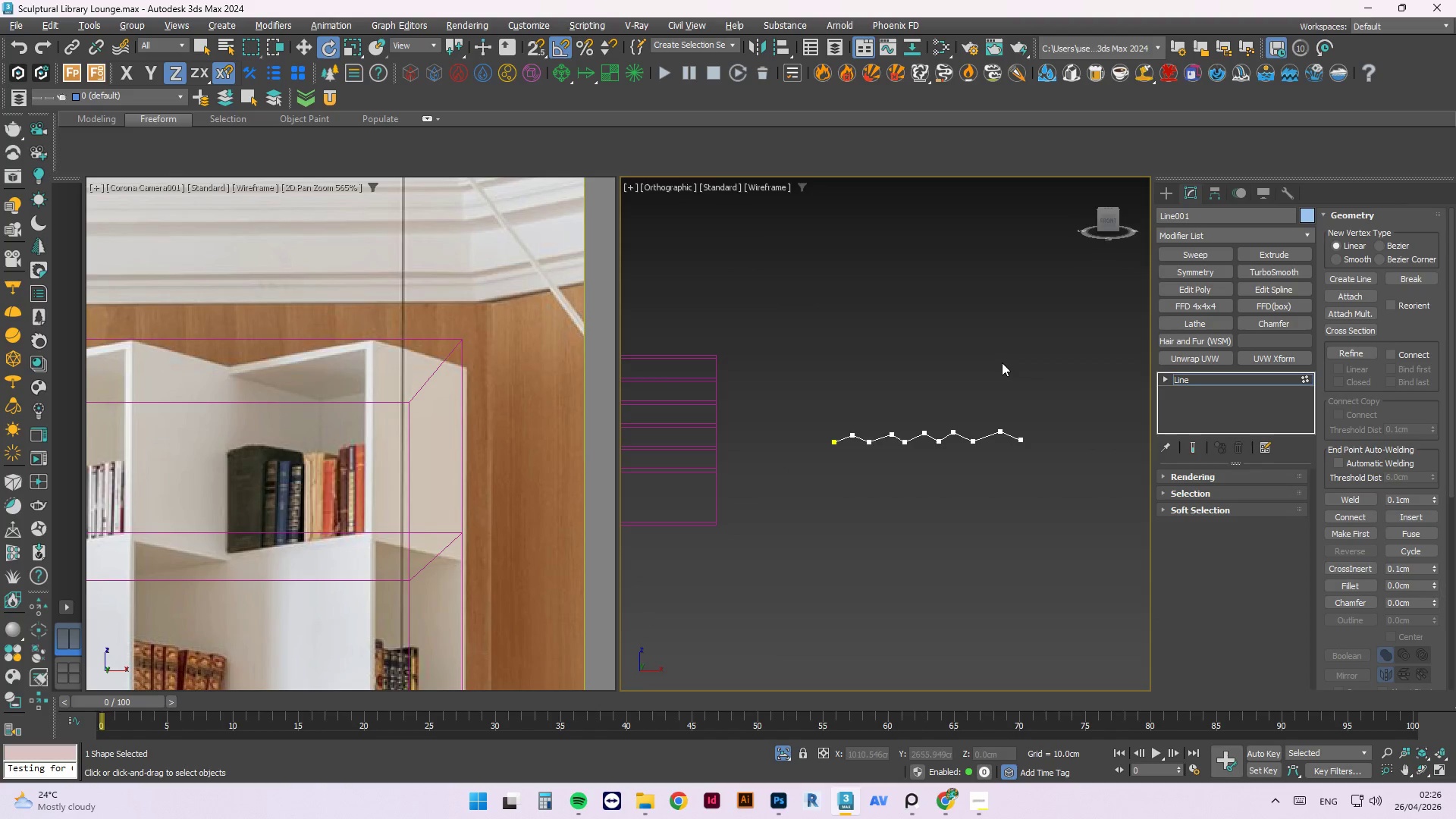 
scroll: coordinate [956, 437], scroll_direction: down, amount: 3.0
 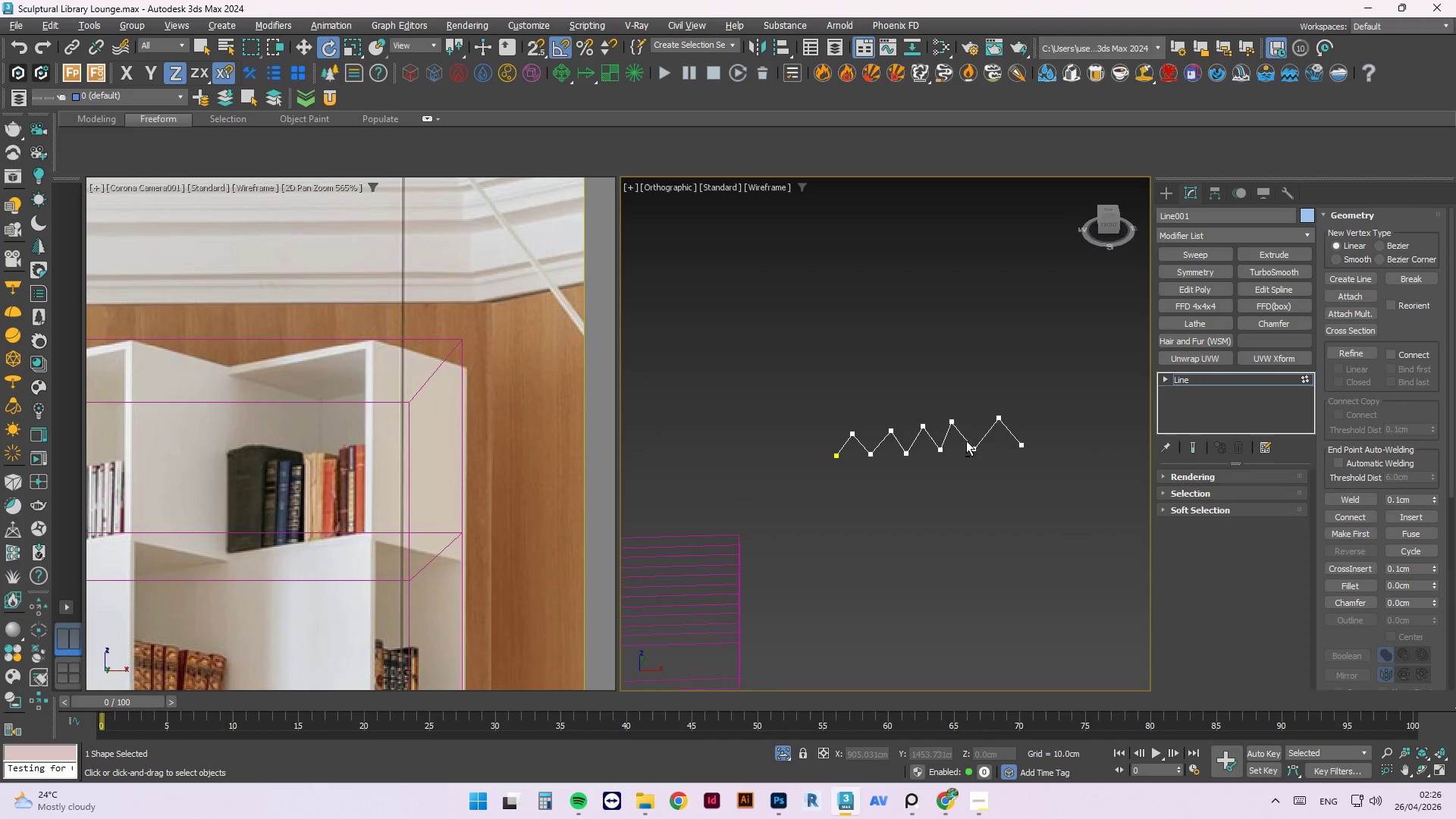 
left_click([1002, 362])
 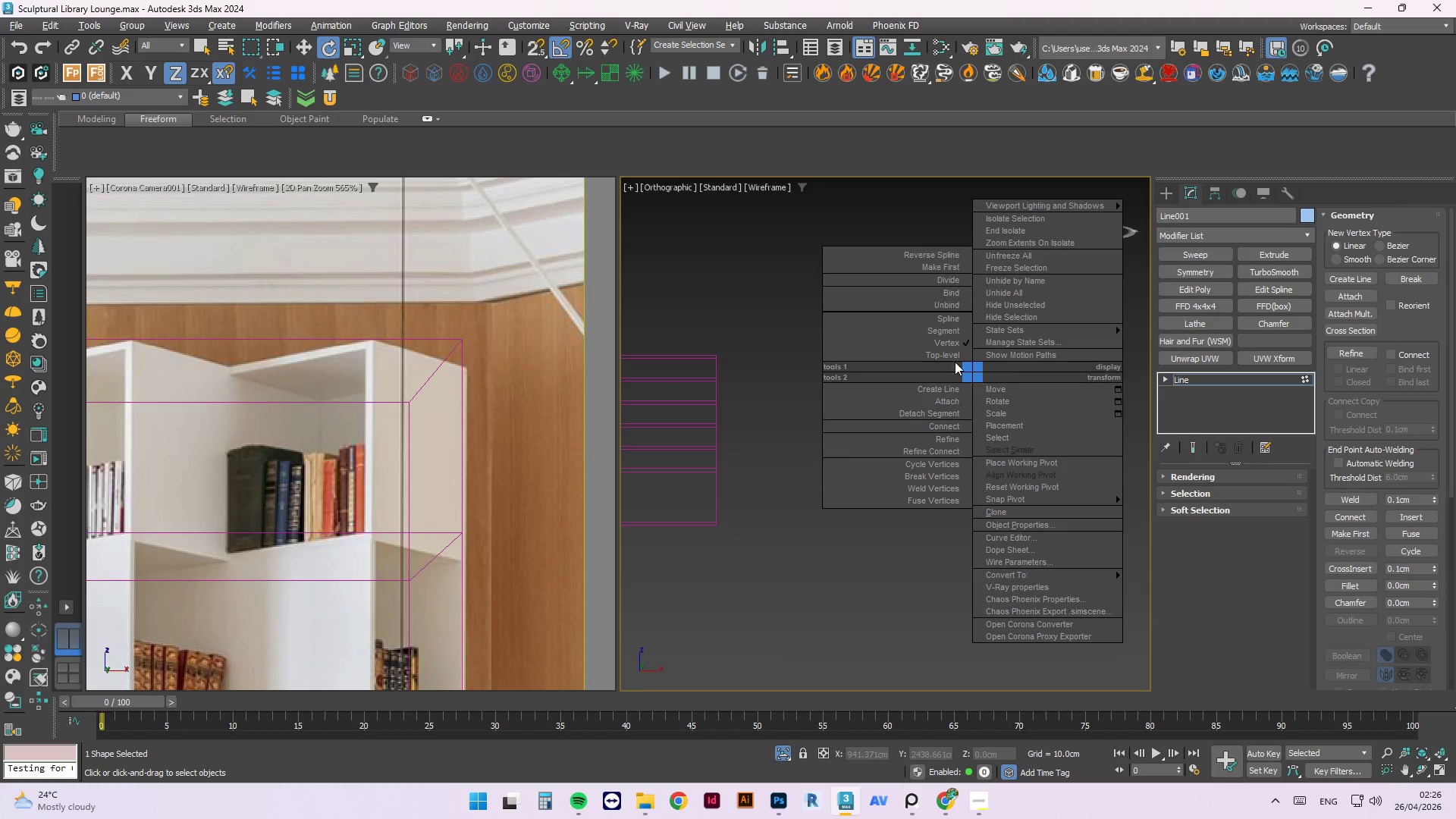 
left_click([947, 356])
 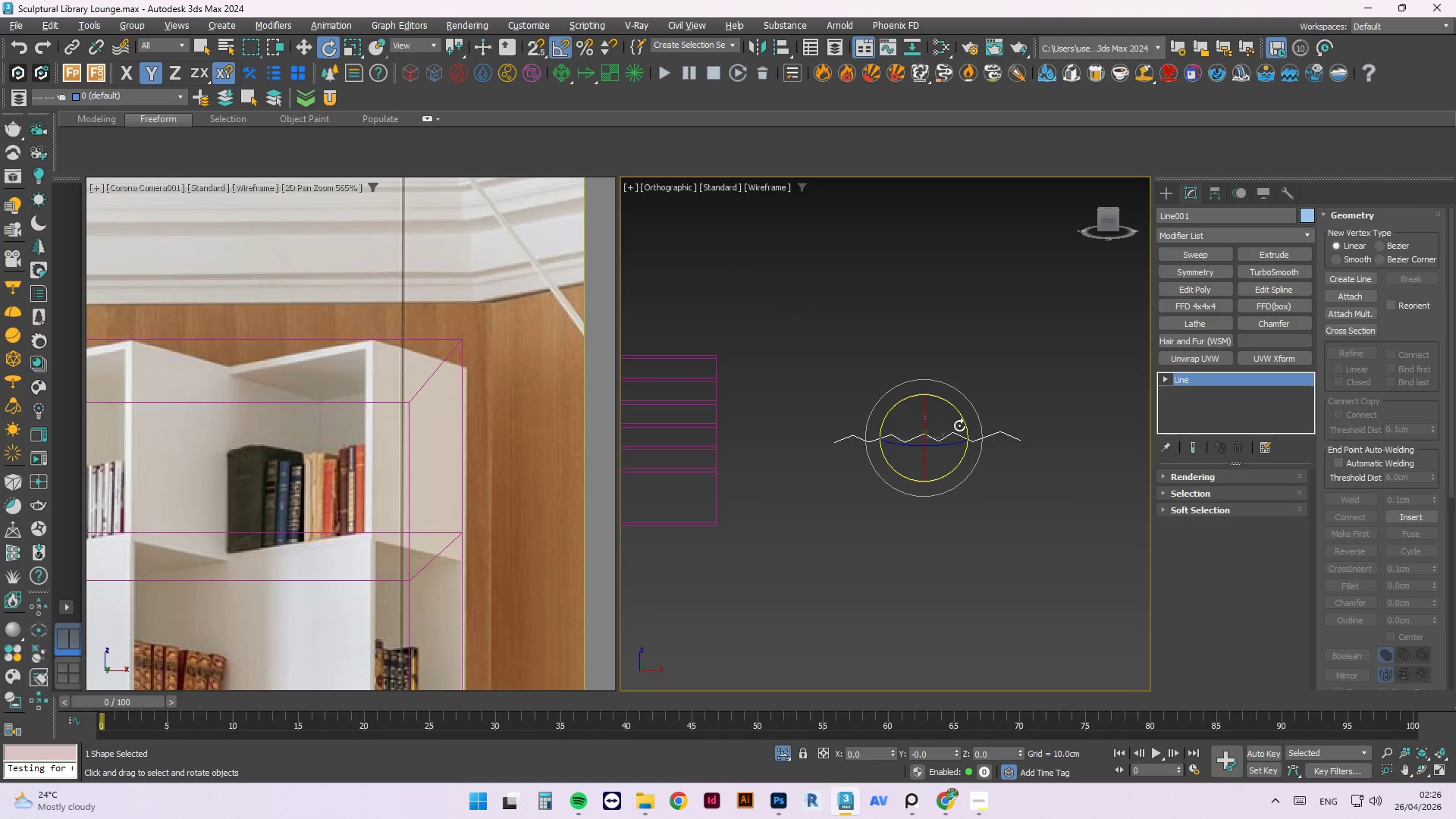 
hold_key(key=AltLeft, duration=1.59)
 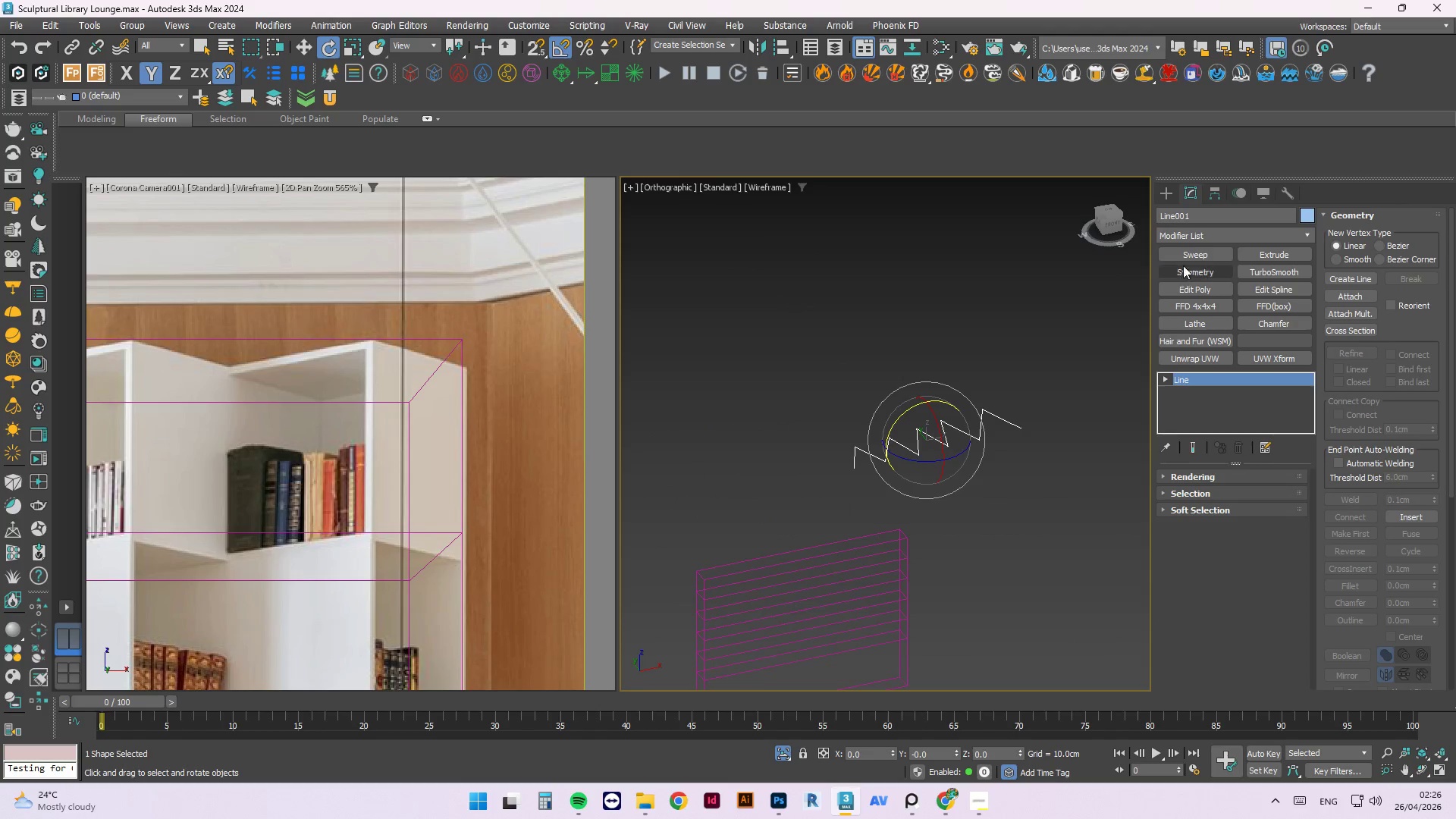 
left_click([1180, 256])
 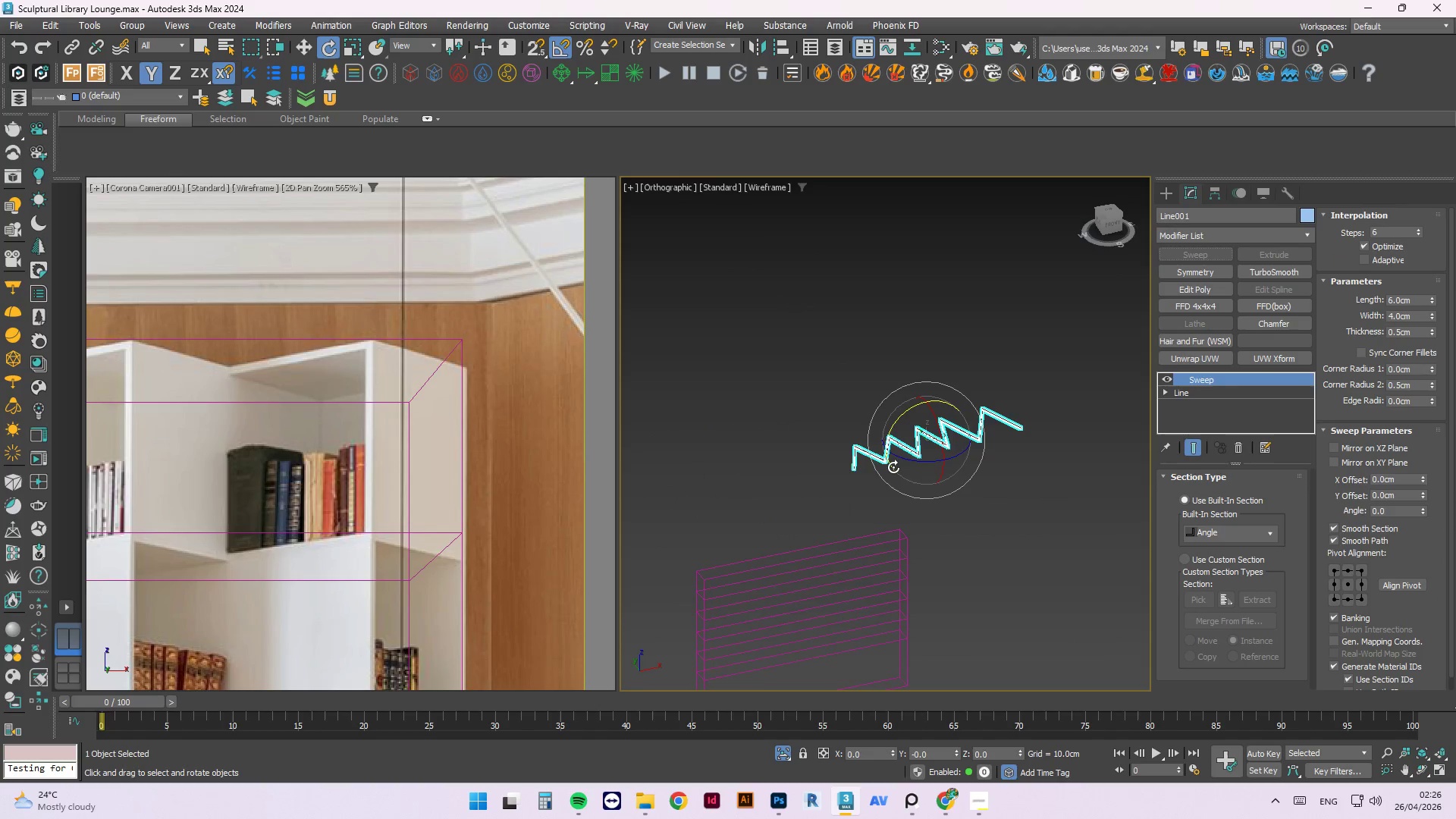 
scroll: coordinate [878, 475], scroll_direction: up, amount: 3.0
 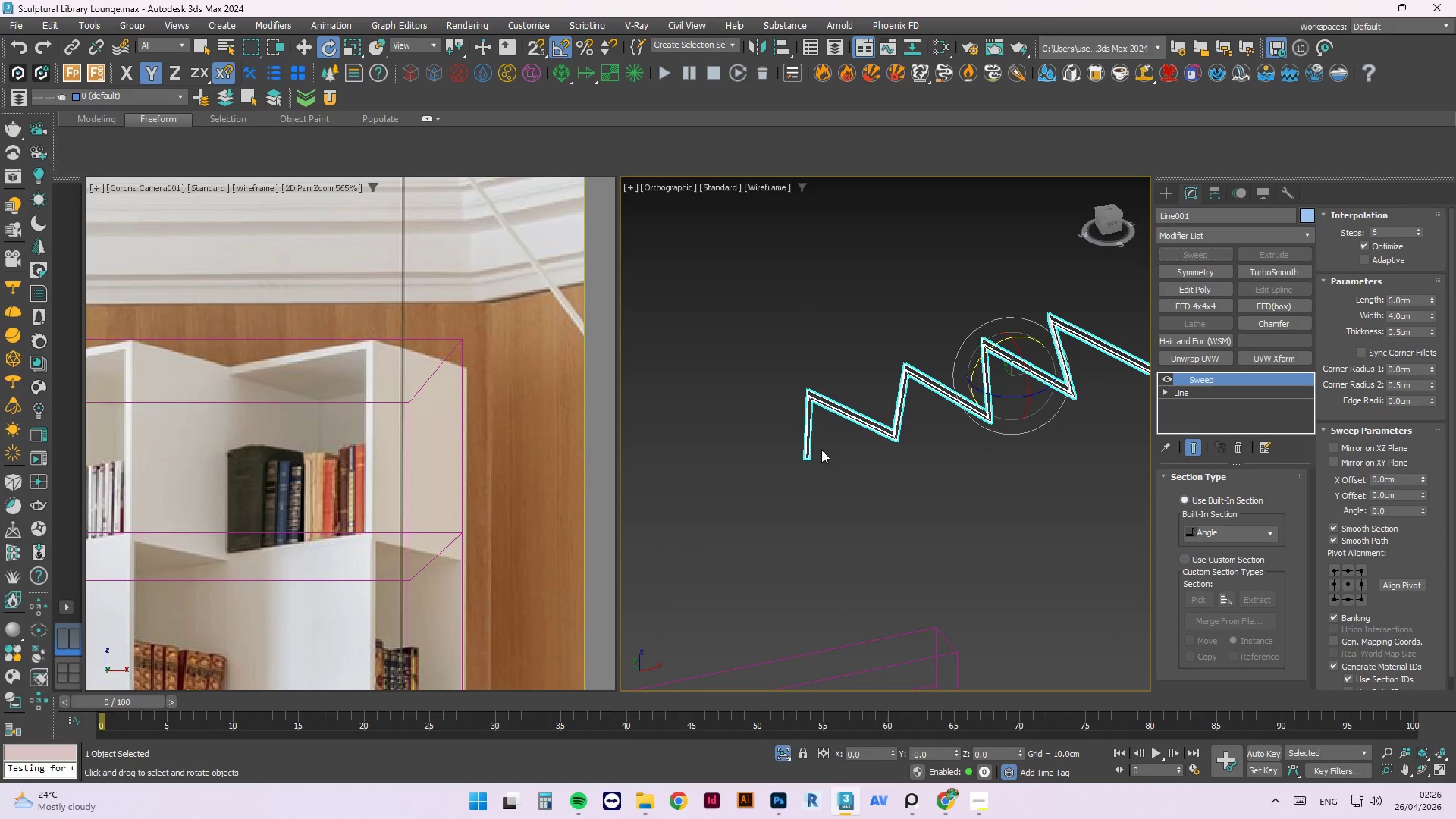 
hold_key(key=AltLeft, duration=2.12)
scroll: coordinate [824, 428], scroll_direction: up, amount: 11.0
 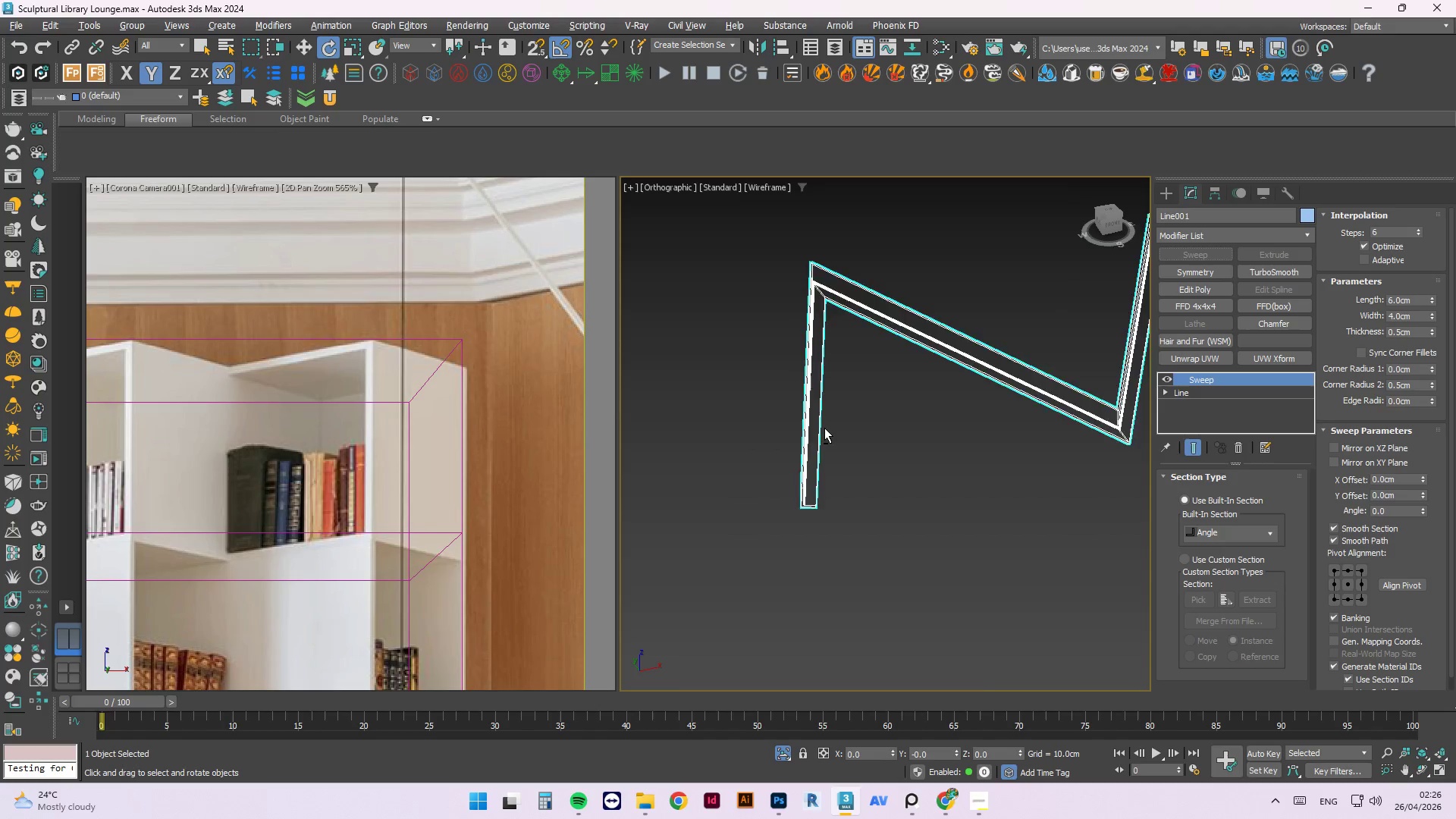 
hold_key(key=AltLeft, duration=1.2)
 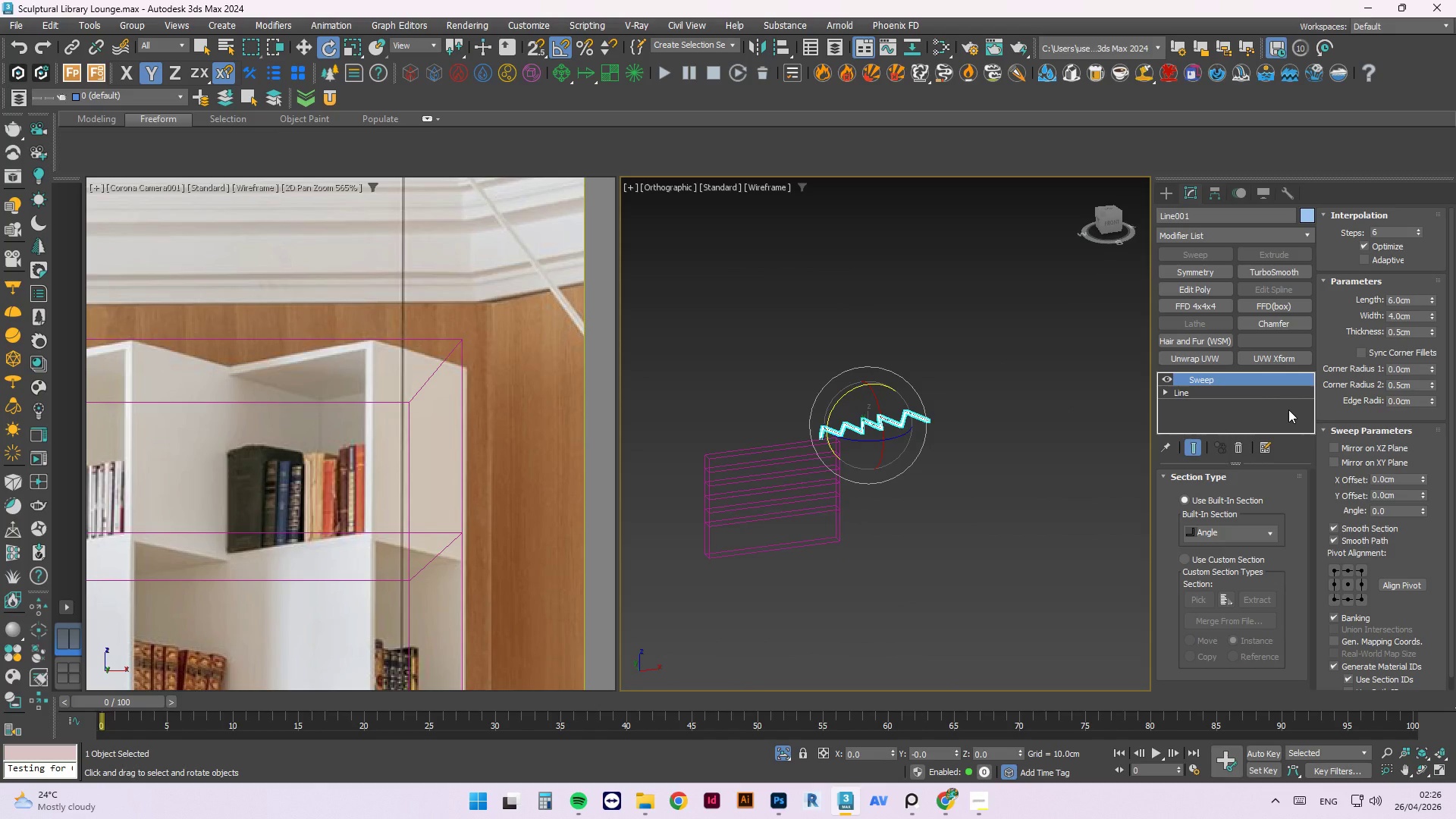 
scroll: coordinate [821, 448], scroll_direction: down, amount: 8.0
 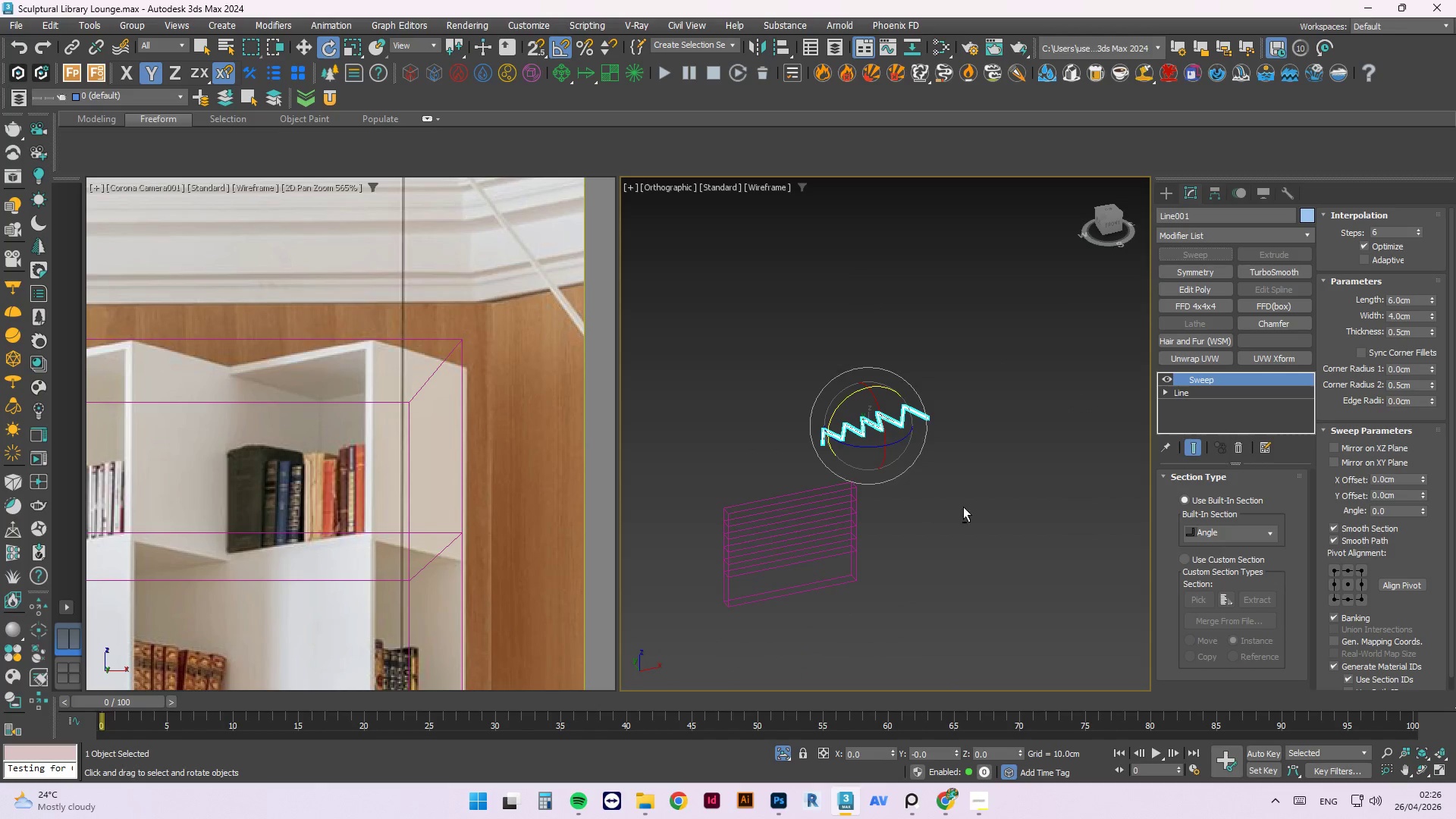 
left_click([1228, 527])
 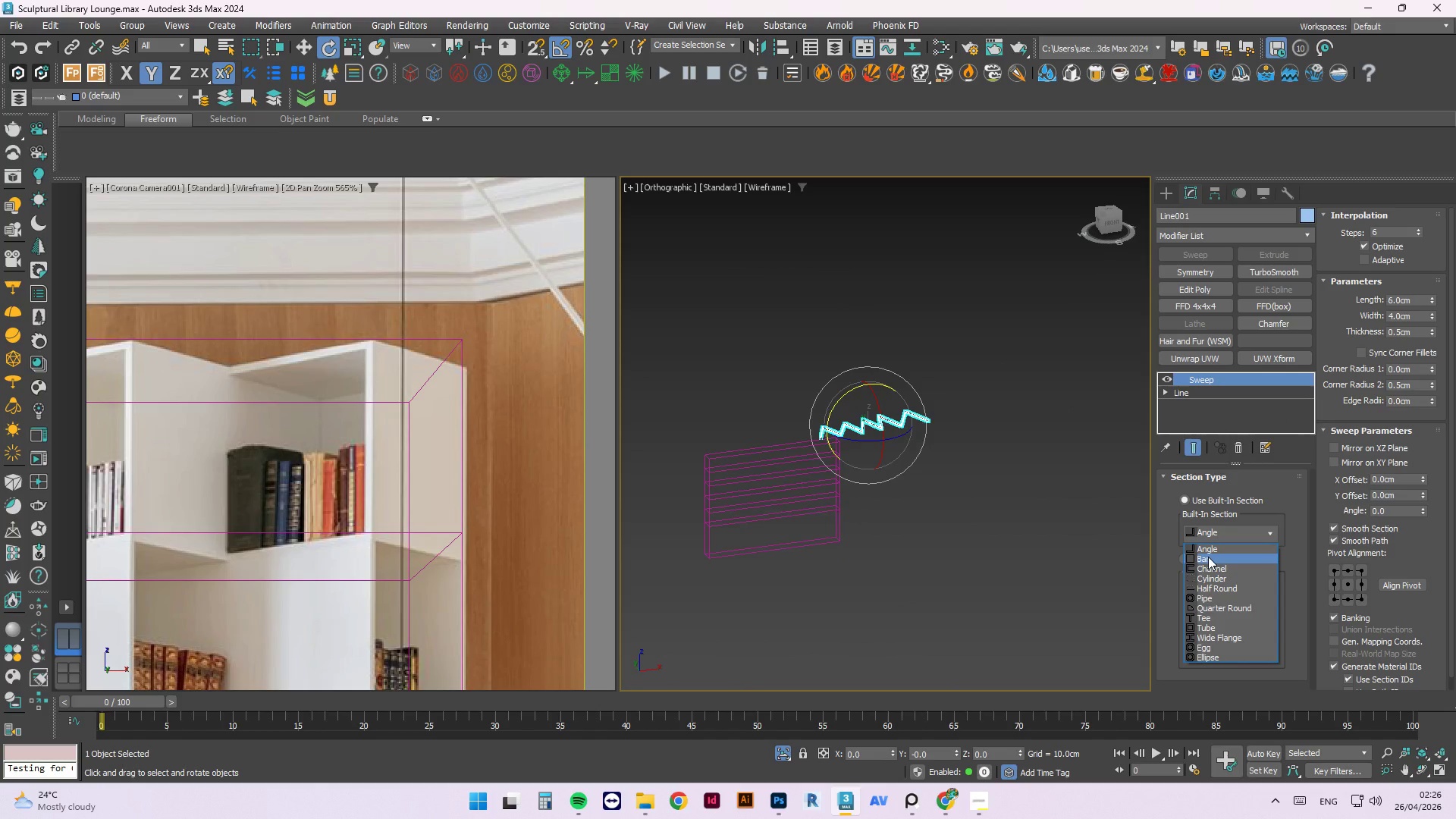 
wait(5.01)
 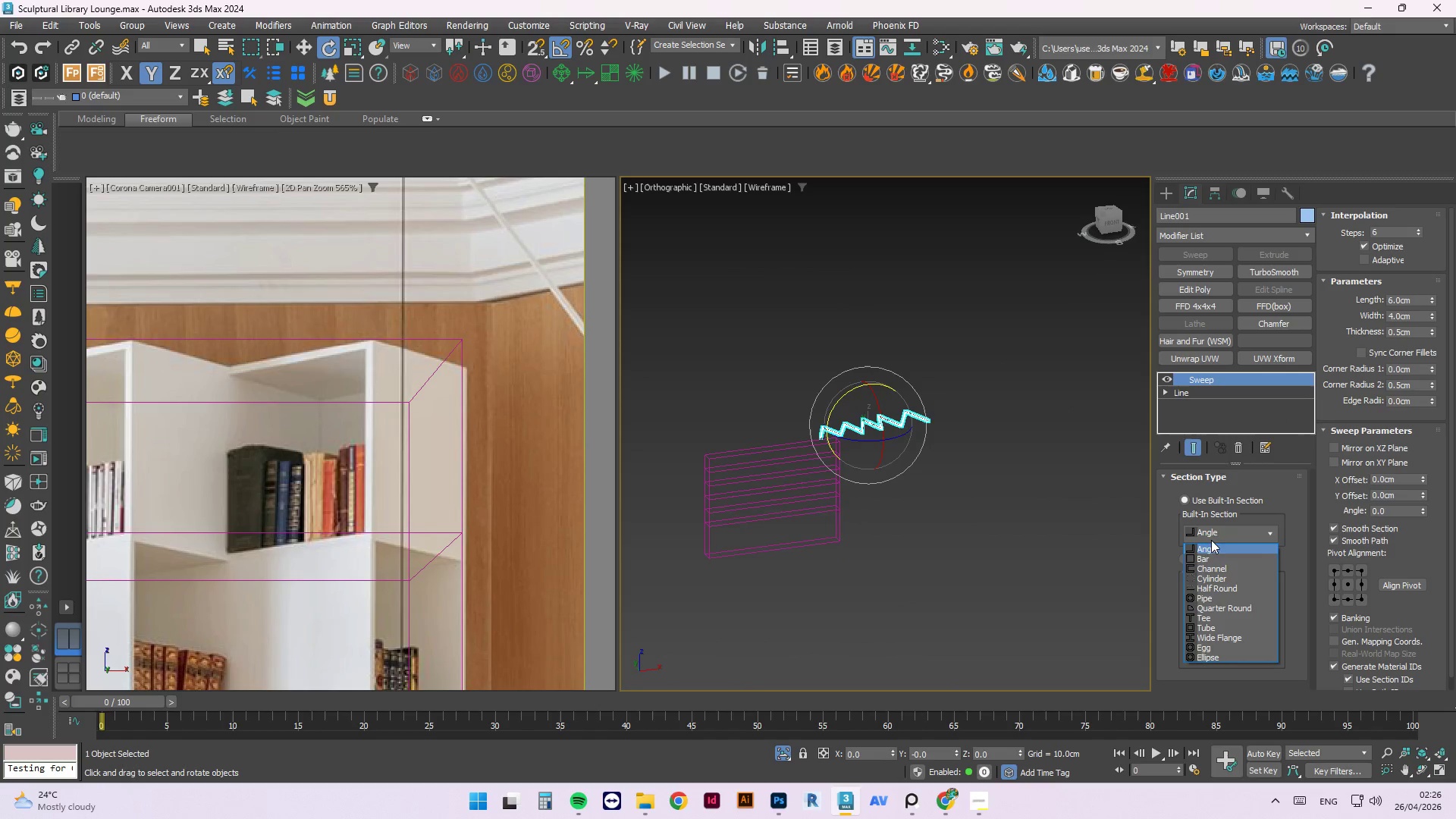 
left_click([1208, 557])
 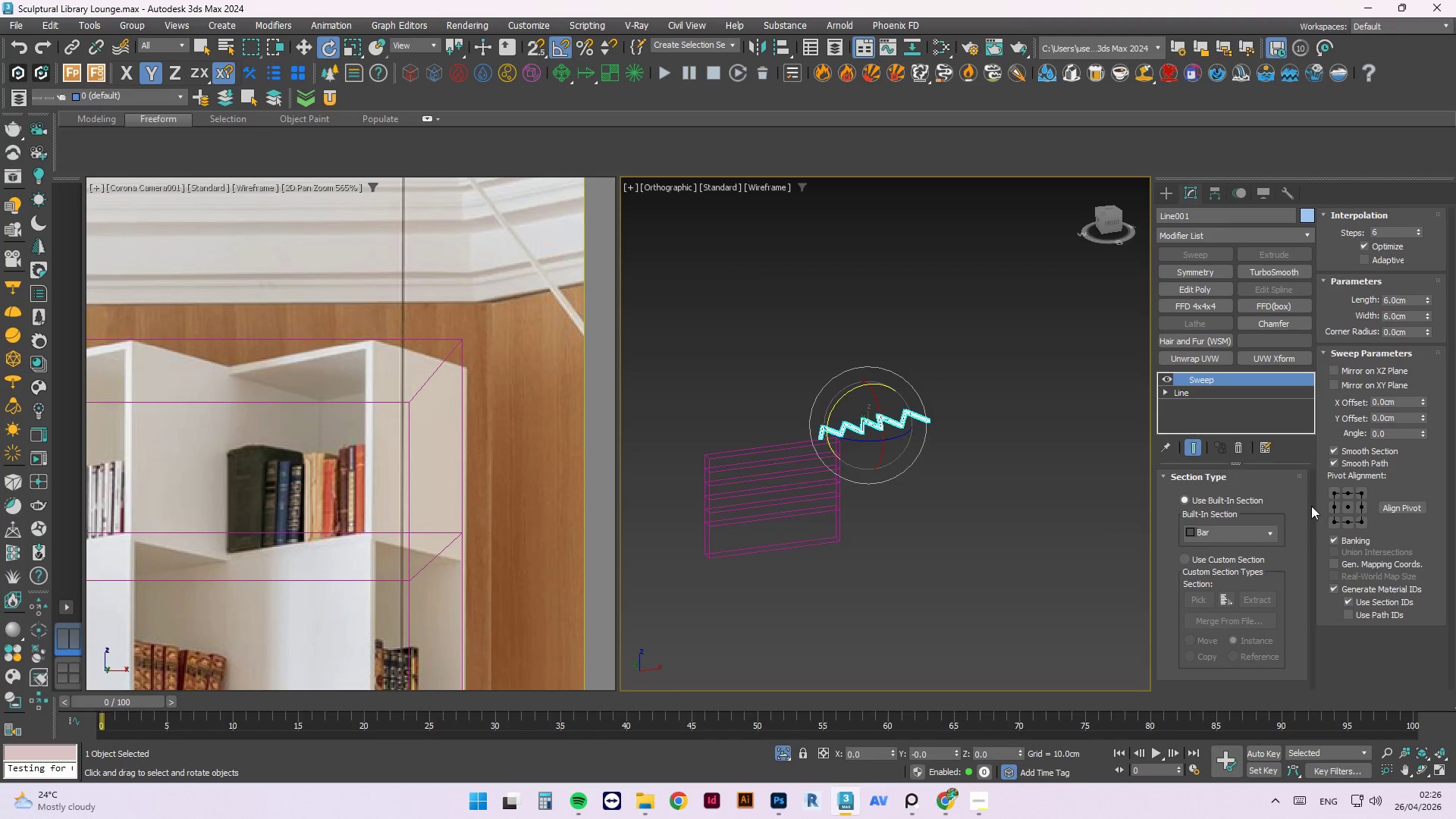 
left_click([1328, 538])
 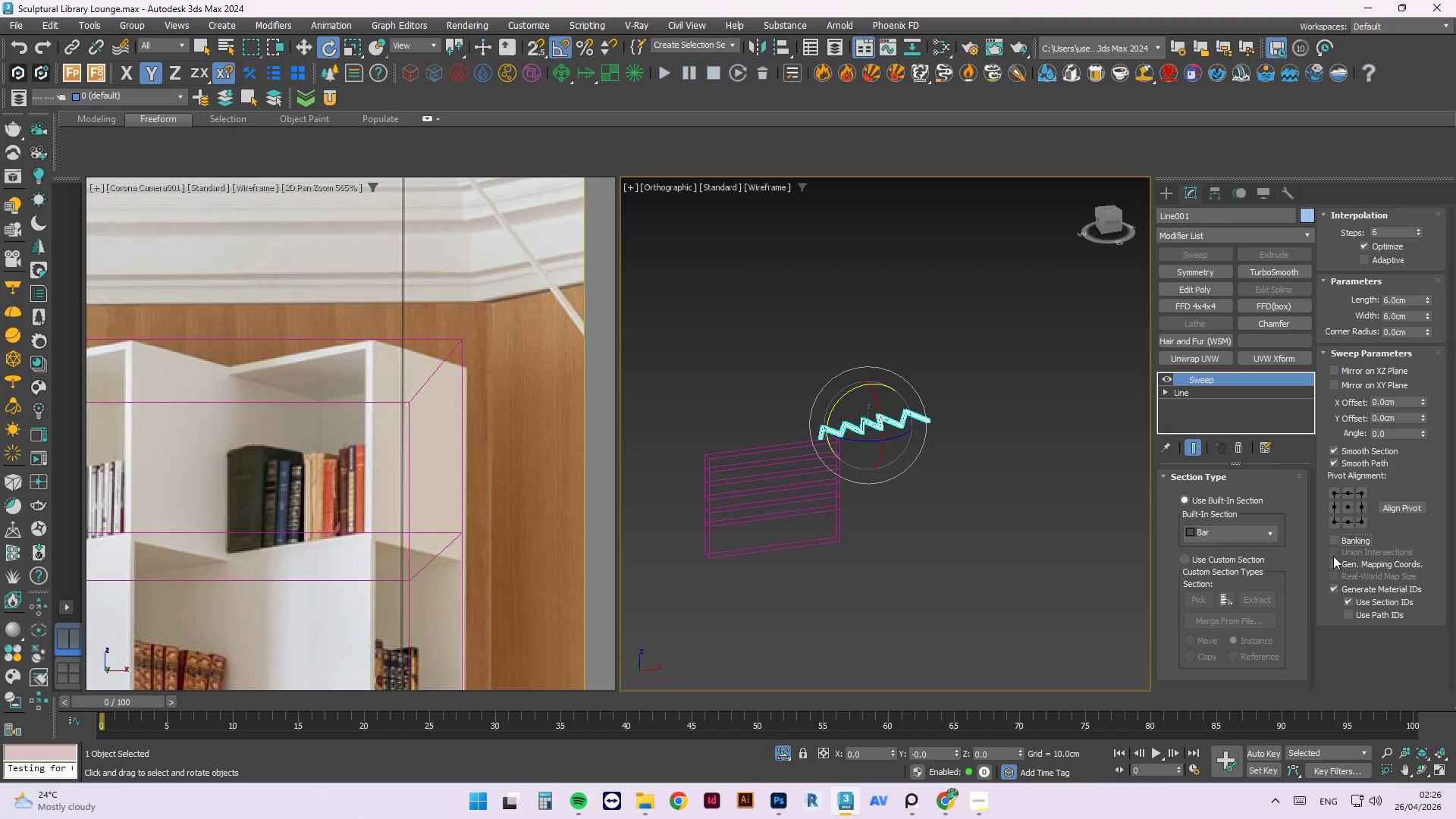 
left_click([1333, 557])
 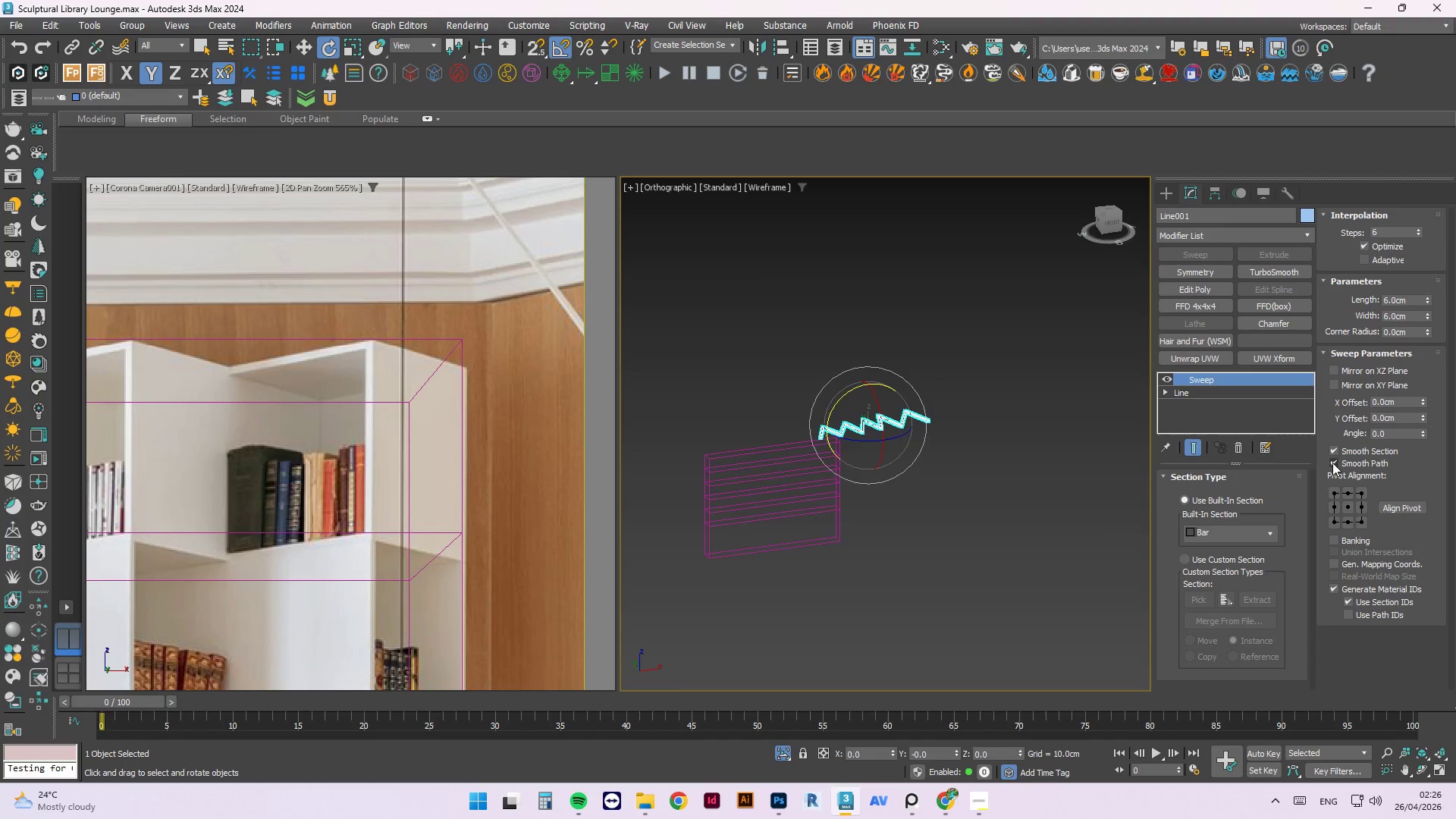 
left_click([1332, 460])
 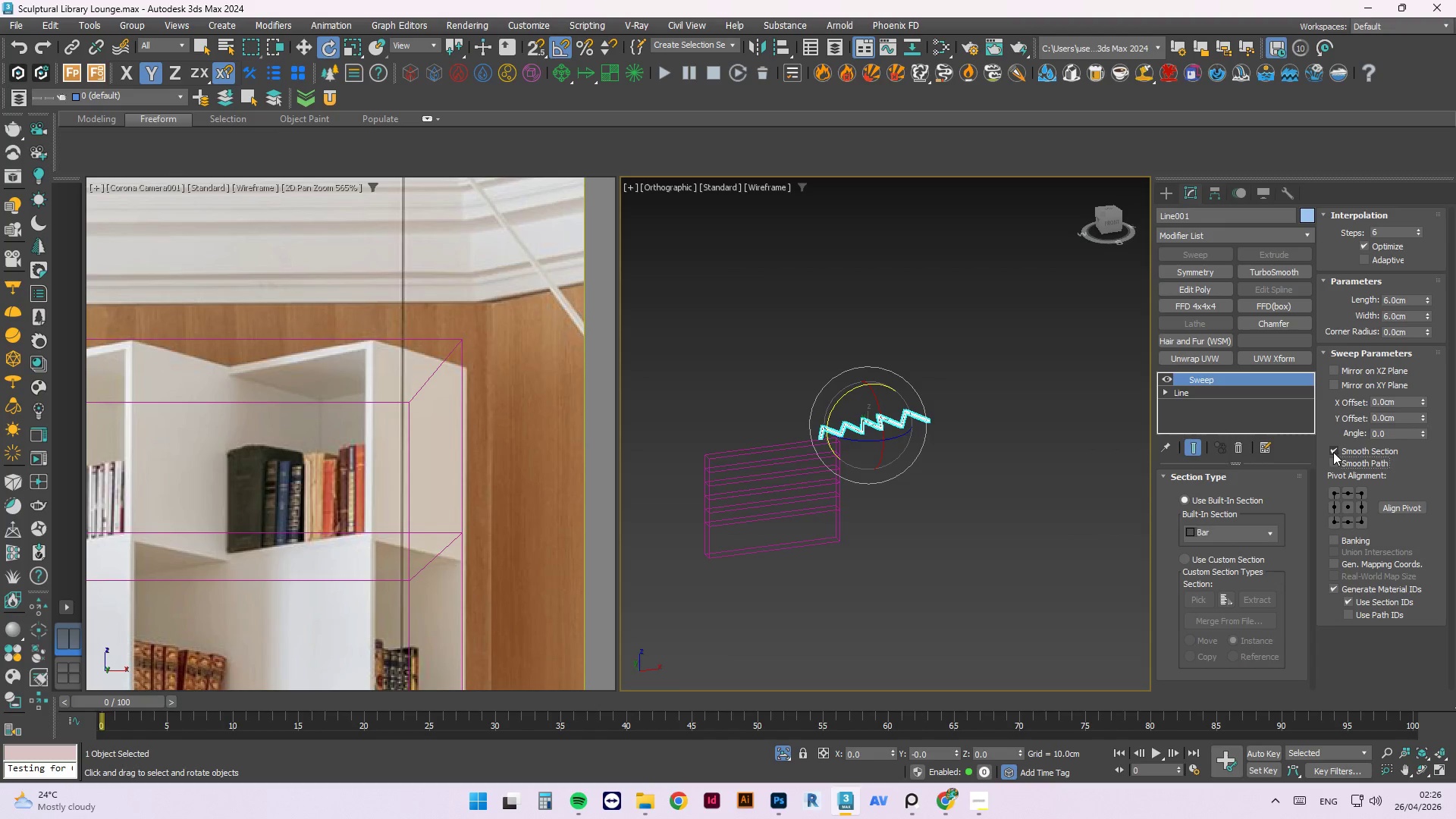 
left_click([1333, 452])
 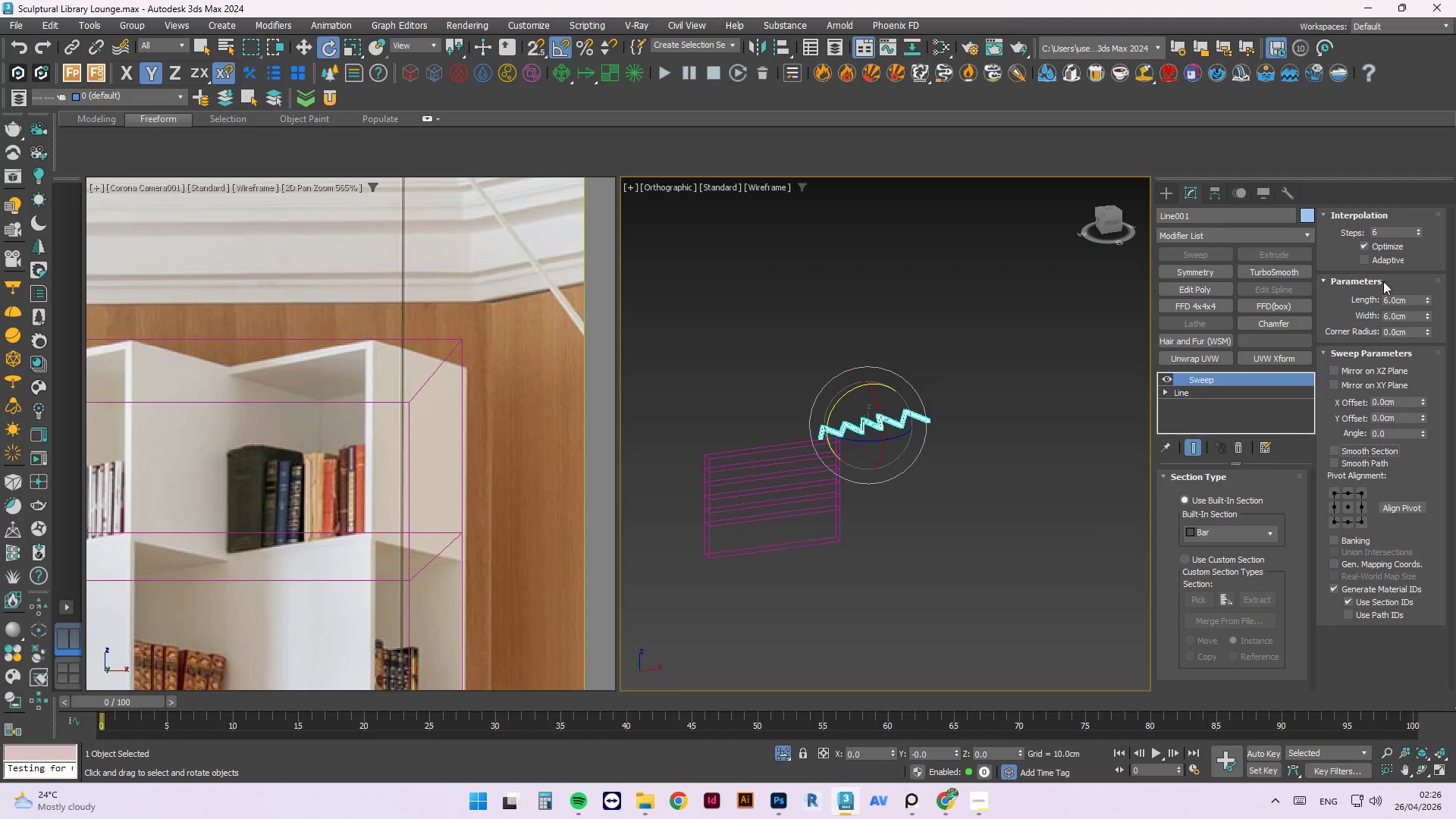 
wait(5.31)
 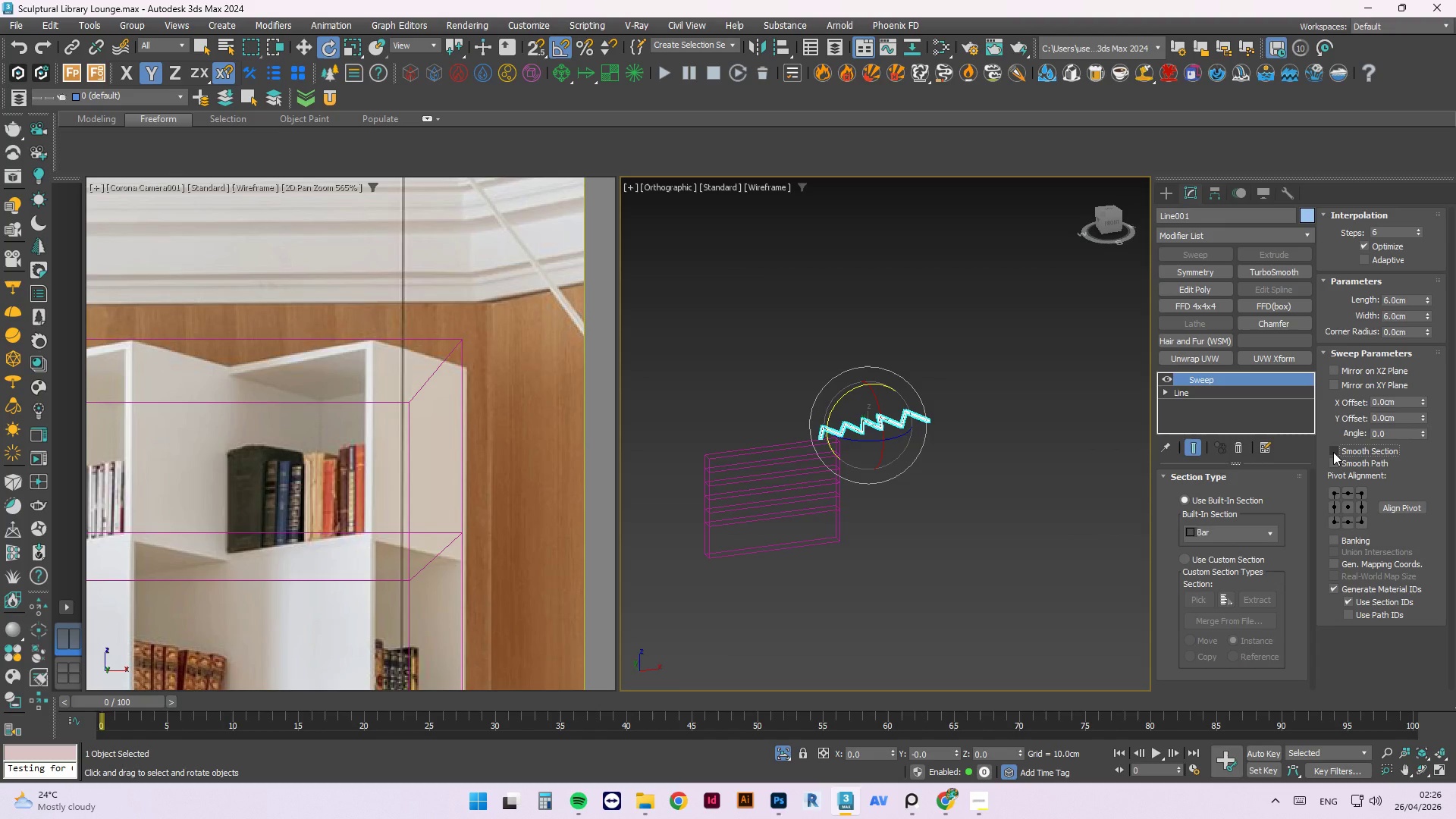 
left_click_drag(start_coordinate=[1426, 315], to_coordinate=[1401, 291])
 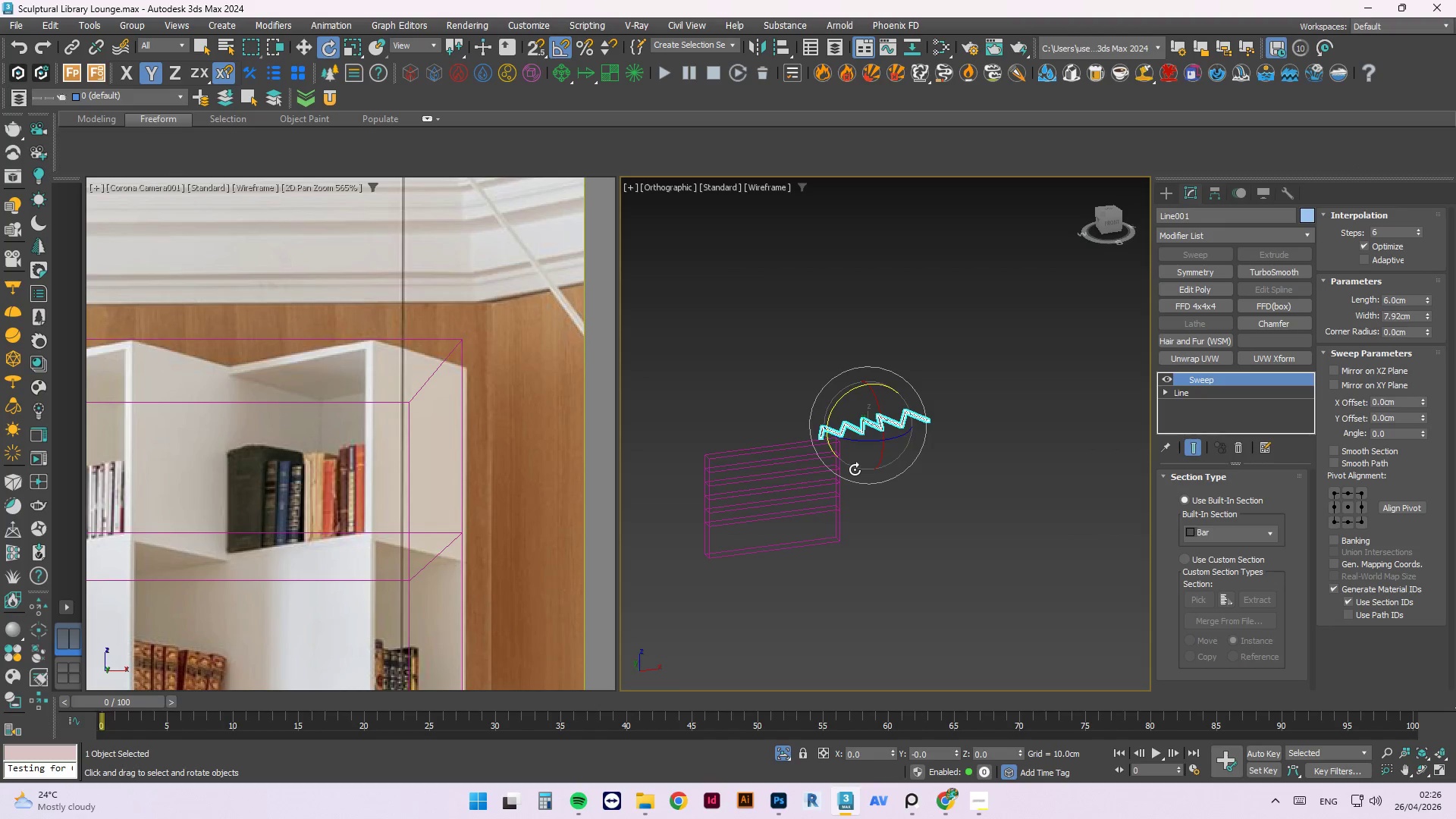 
scroll: coordinate [921, 421], scroll_direction: up, amount: 7.0
 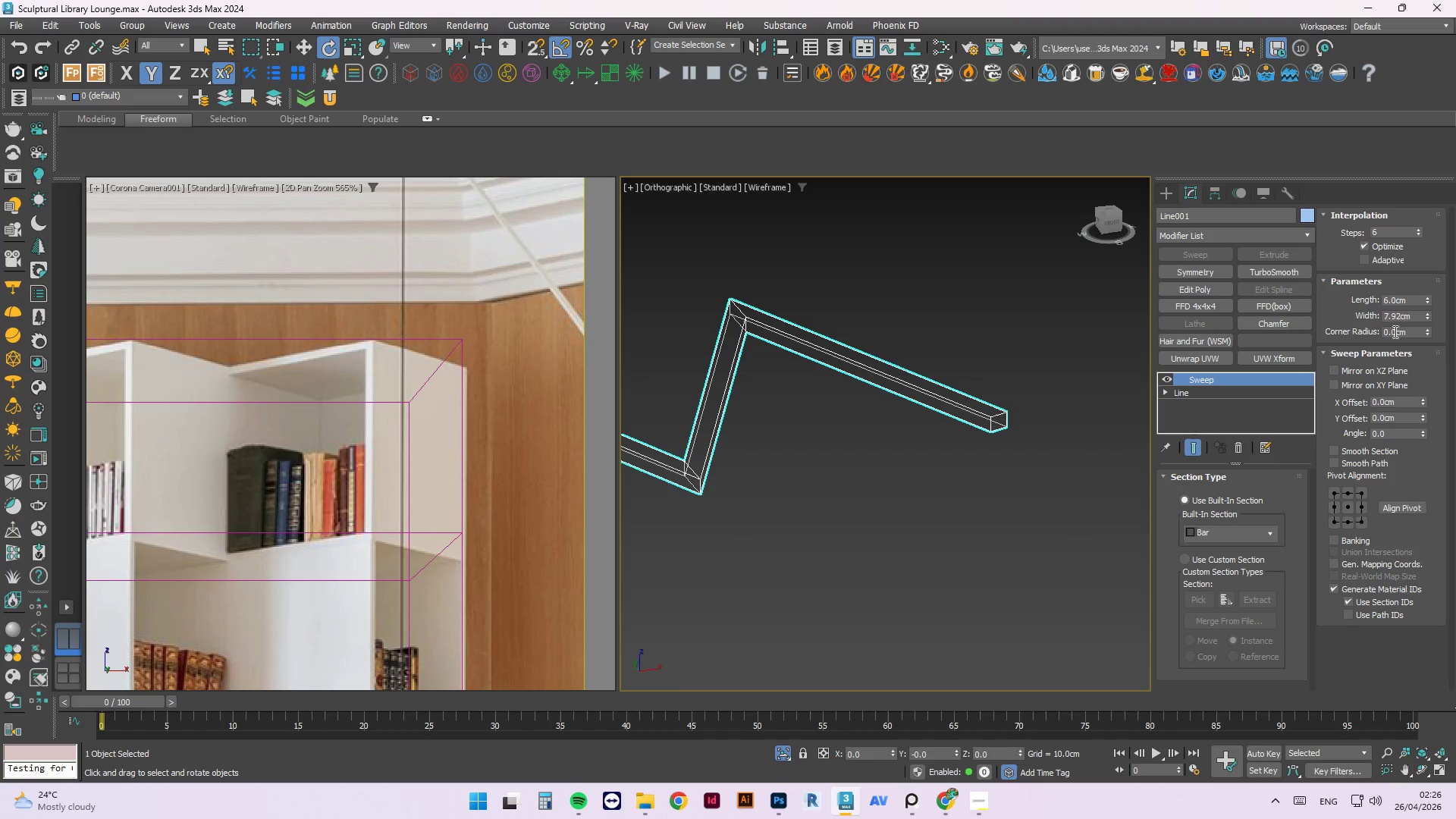 
wait(6.35)
 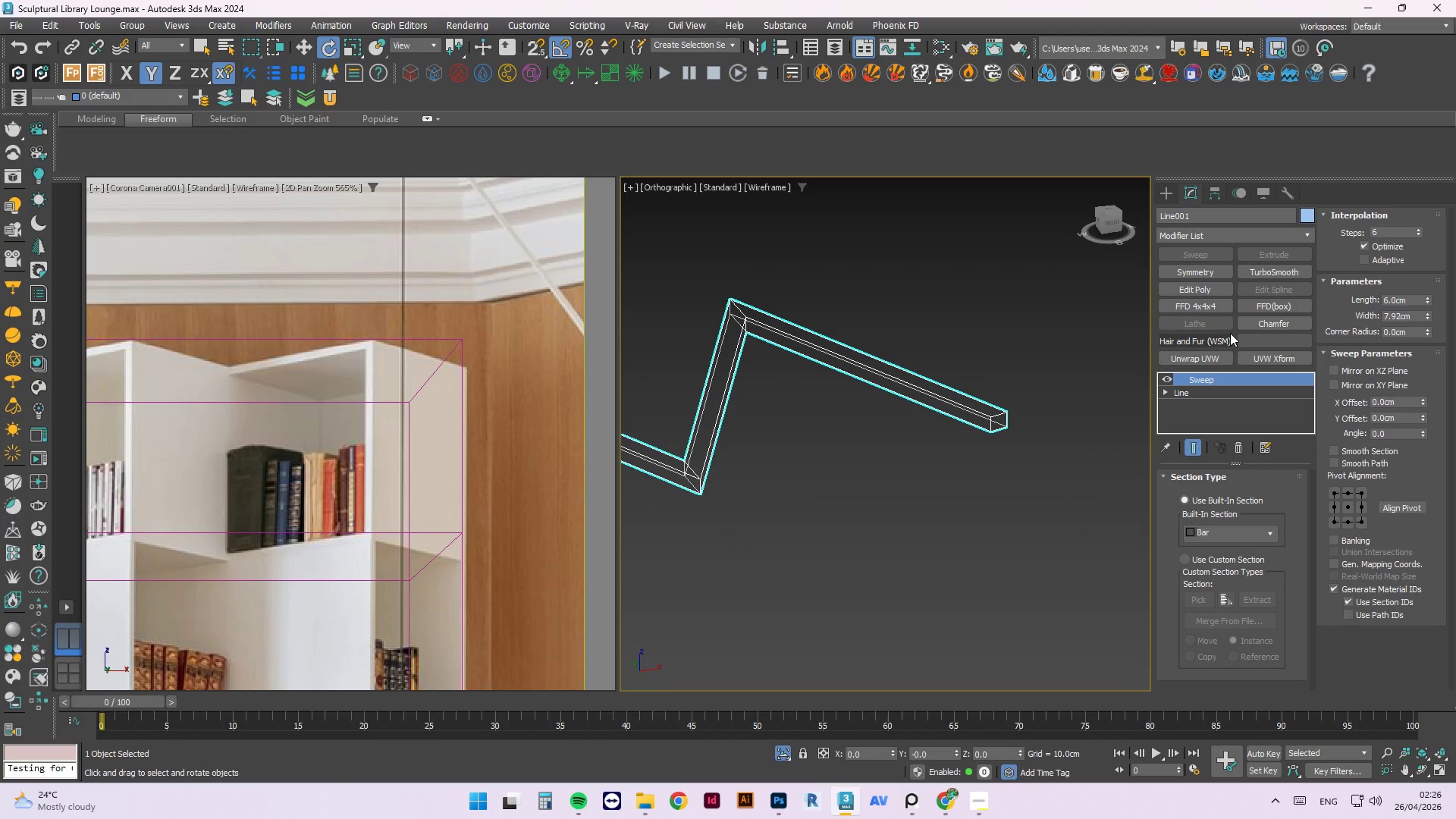 
left_click_drag(start_coordinate=[1429, 300], to_coordinate=[1448, 135])
 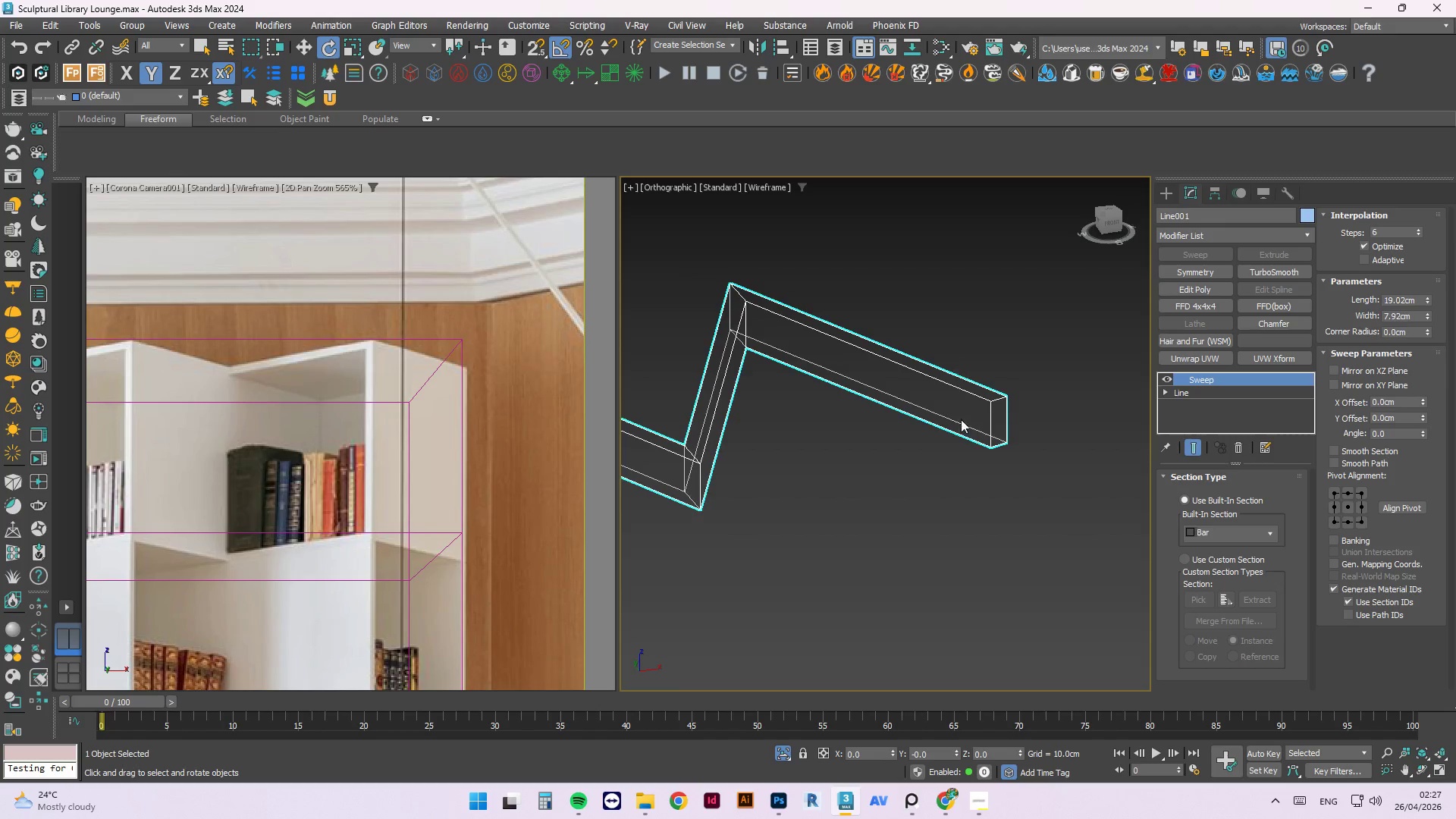 
scroll: coordinate [922, 488], scroll_direction: down, amount: 6.0
 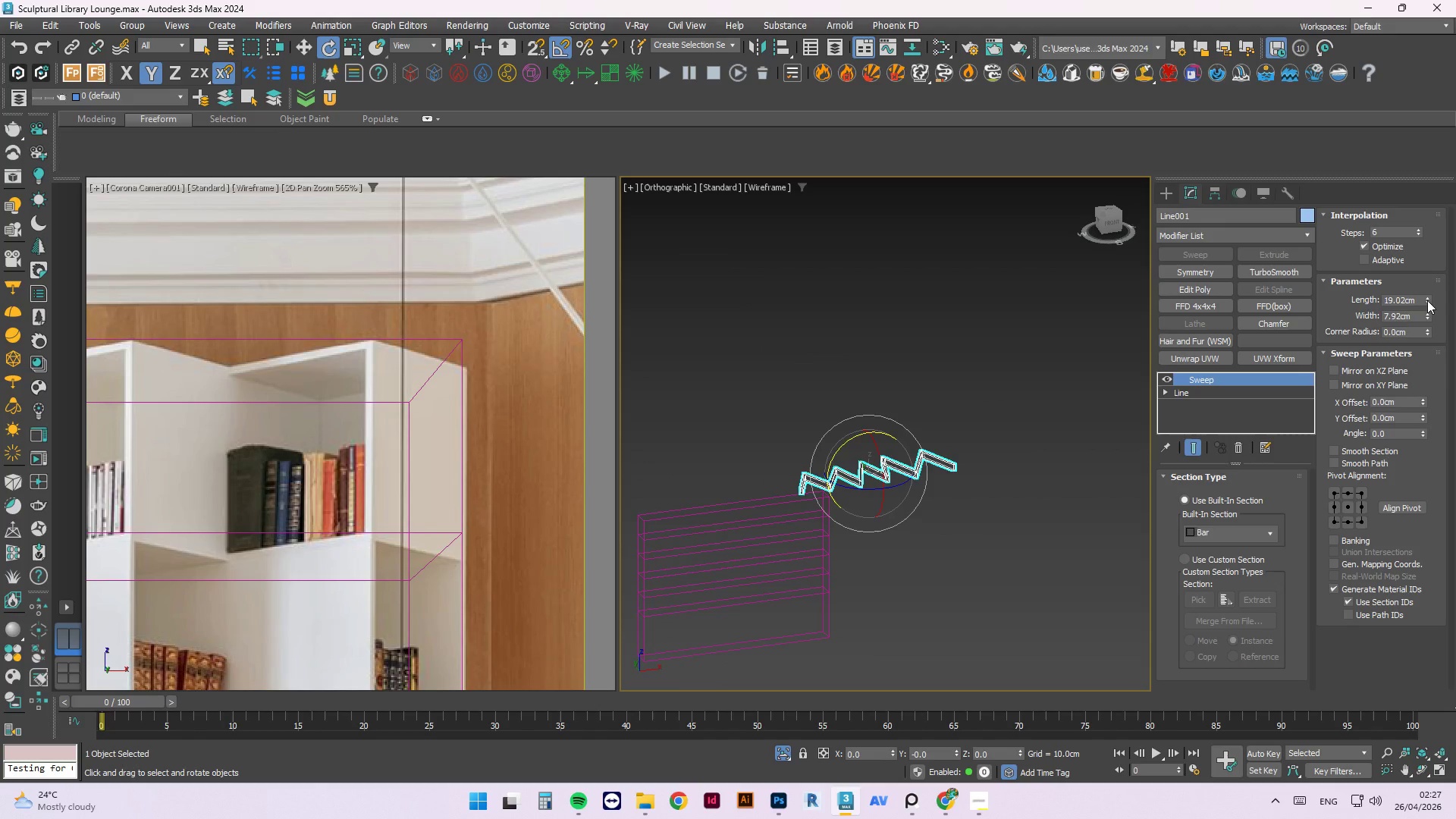 
left_click_drag(start_coordinate=[1427, 299], to_coordinate=[1442, 75])
 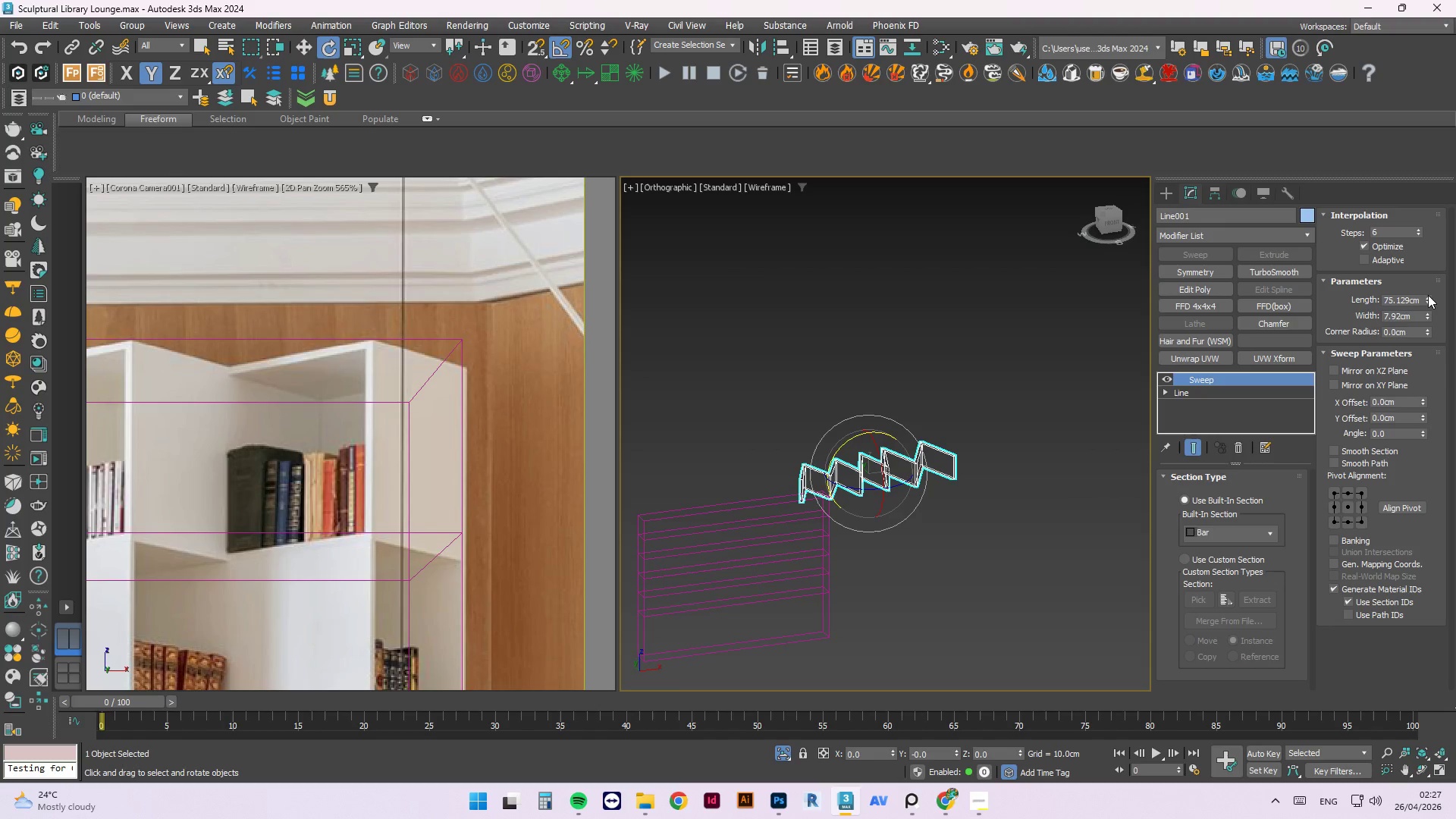 
left_click_drag(start_coordinate=[1428, 292], to_coordinate=[1428, 285])
 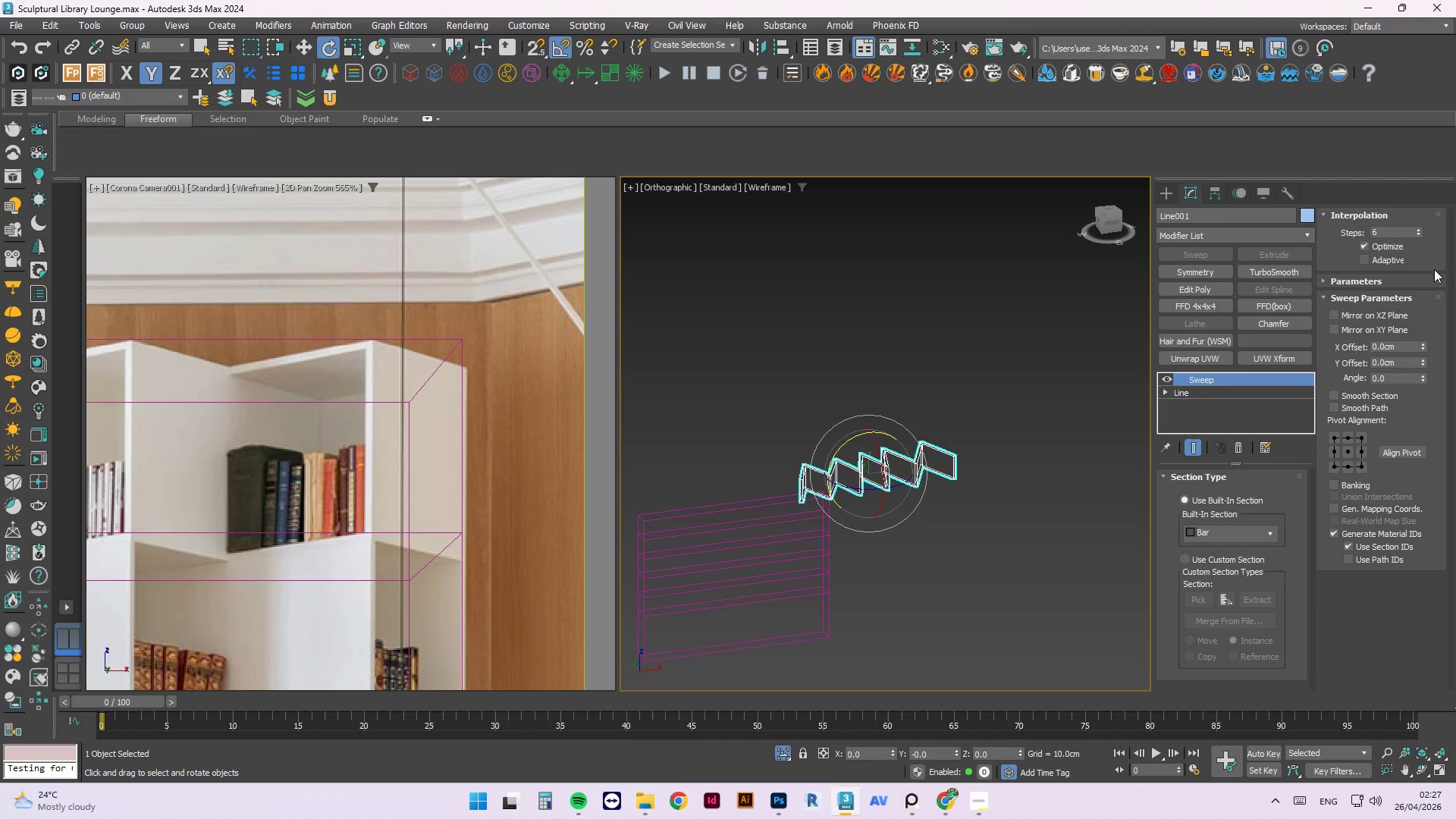 
wait(12.03)
 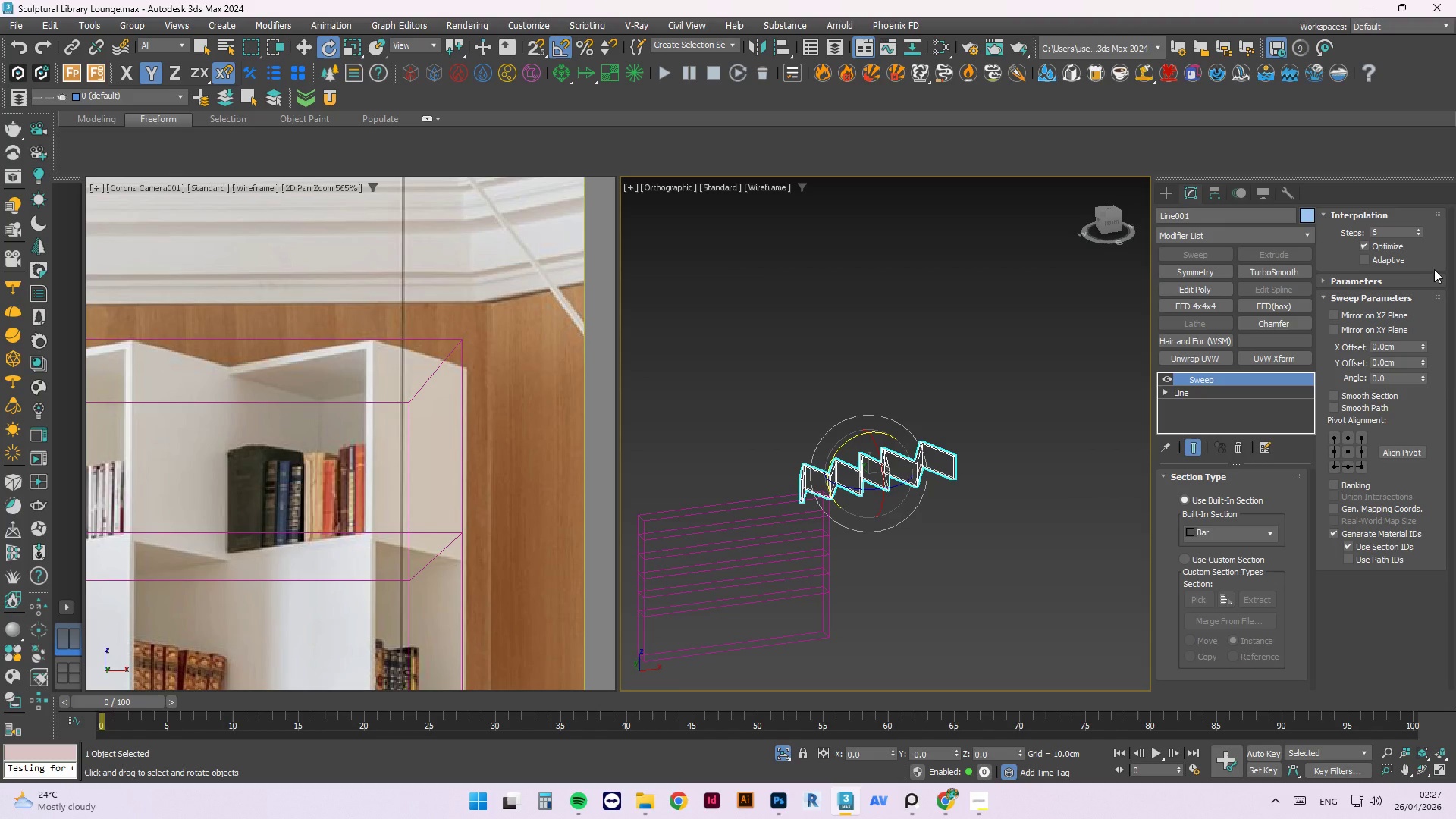 
scroll: coordinate [861, 535], scroll_direction: up, amount: 5.0
 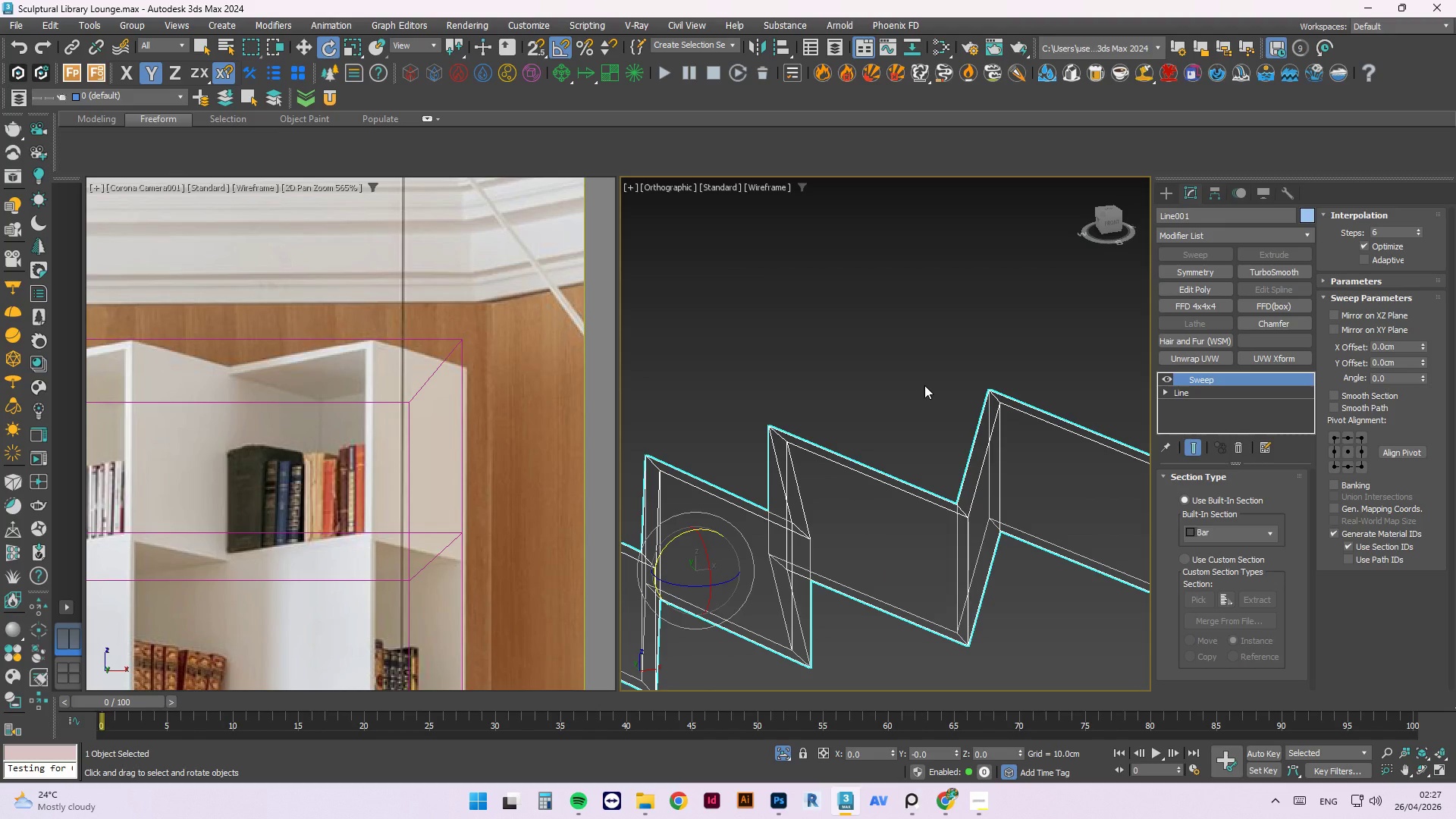 
scroll: coordinate [923, 391], scroll_direction: down, amount: 3.0
 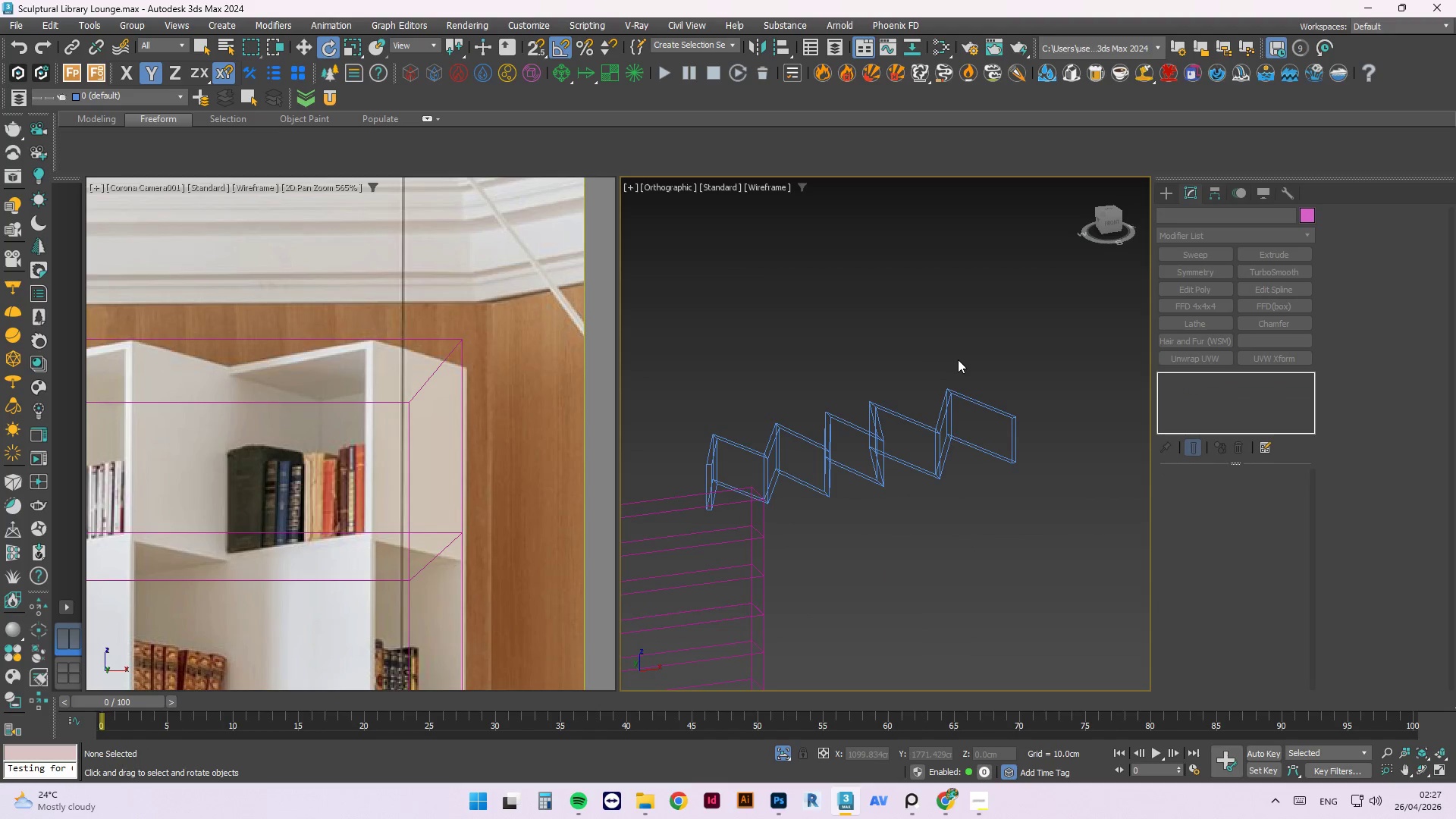 
left_click([969, 398])
 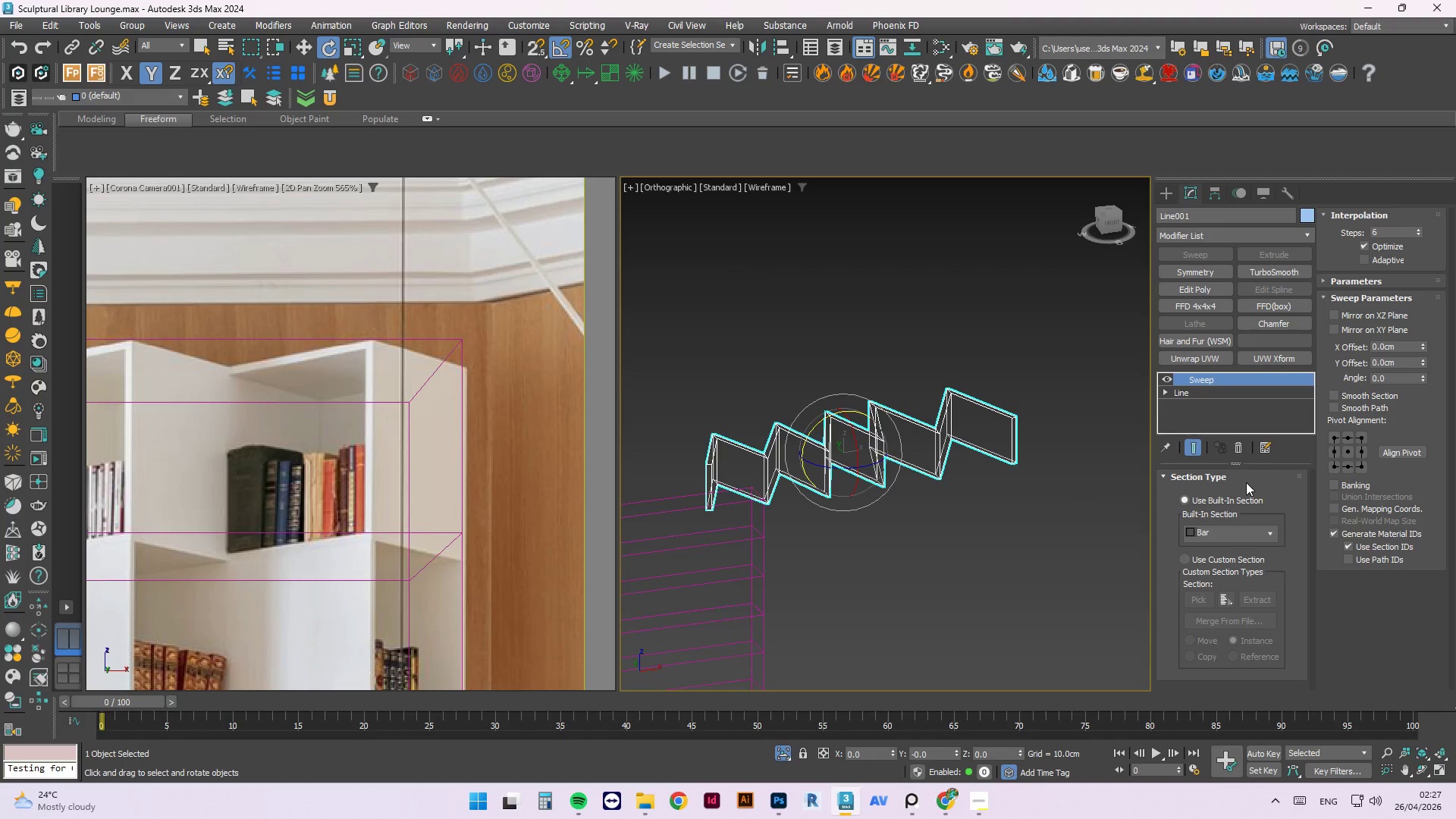 
wait(5.84)
 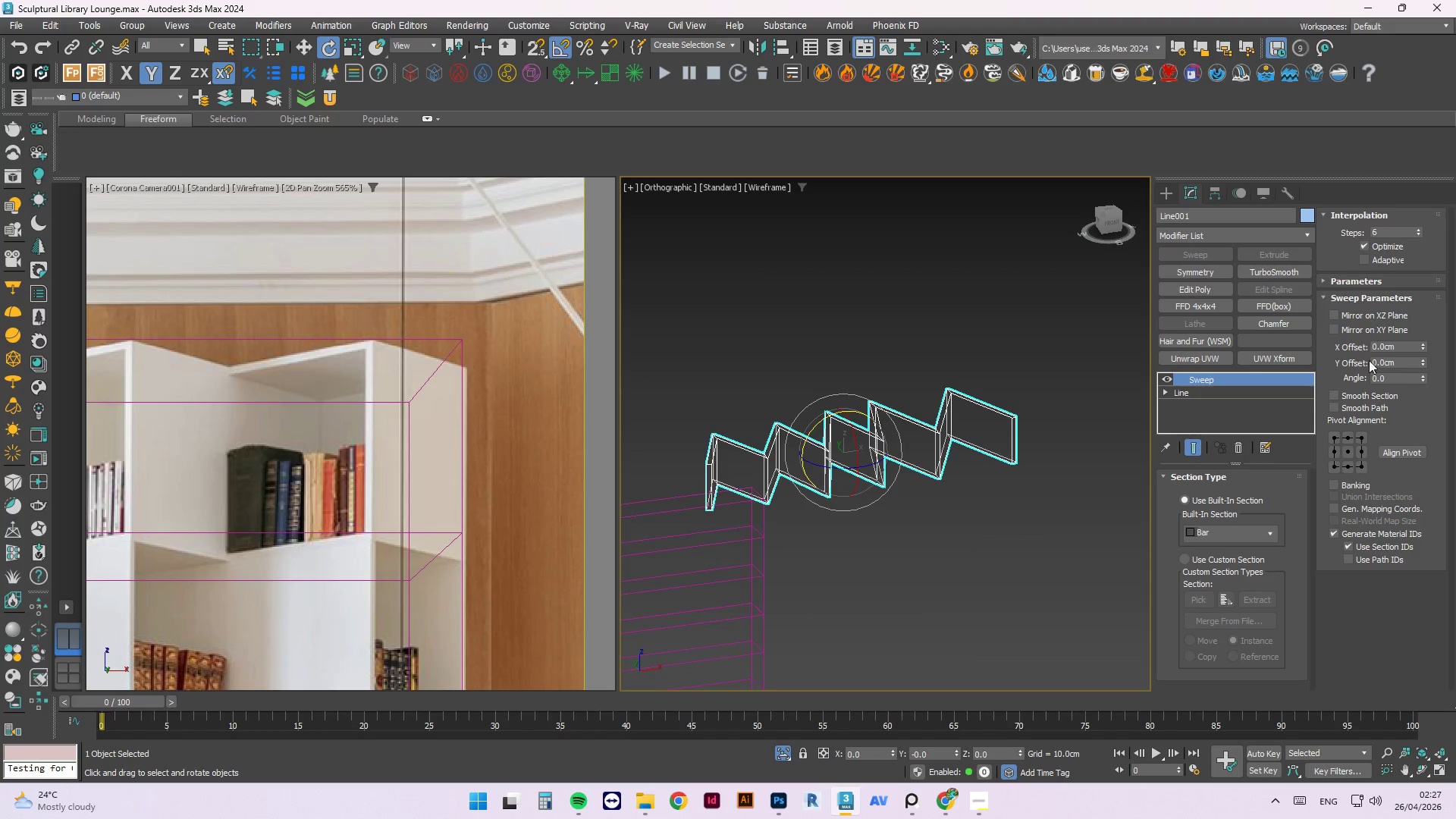 
left_click([1341, 510])
 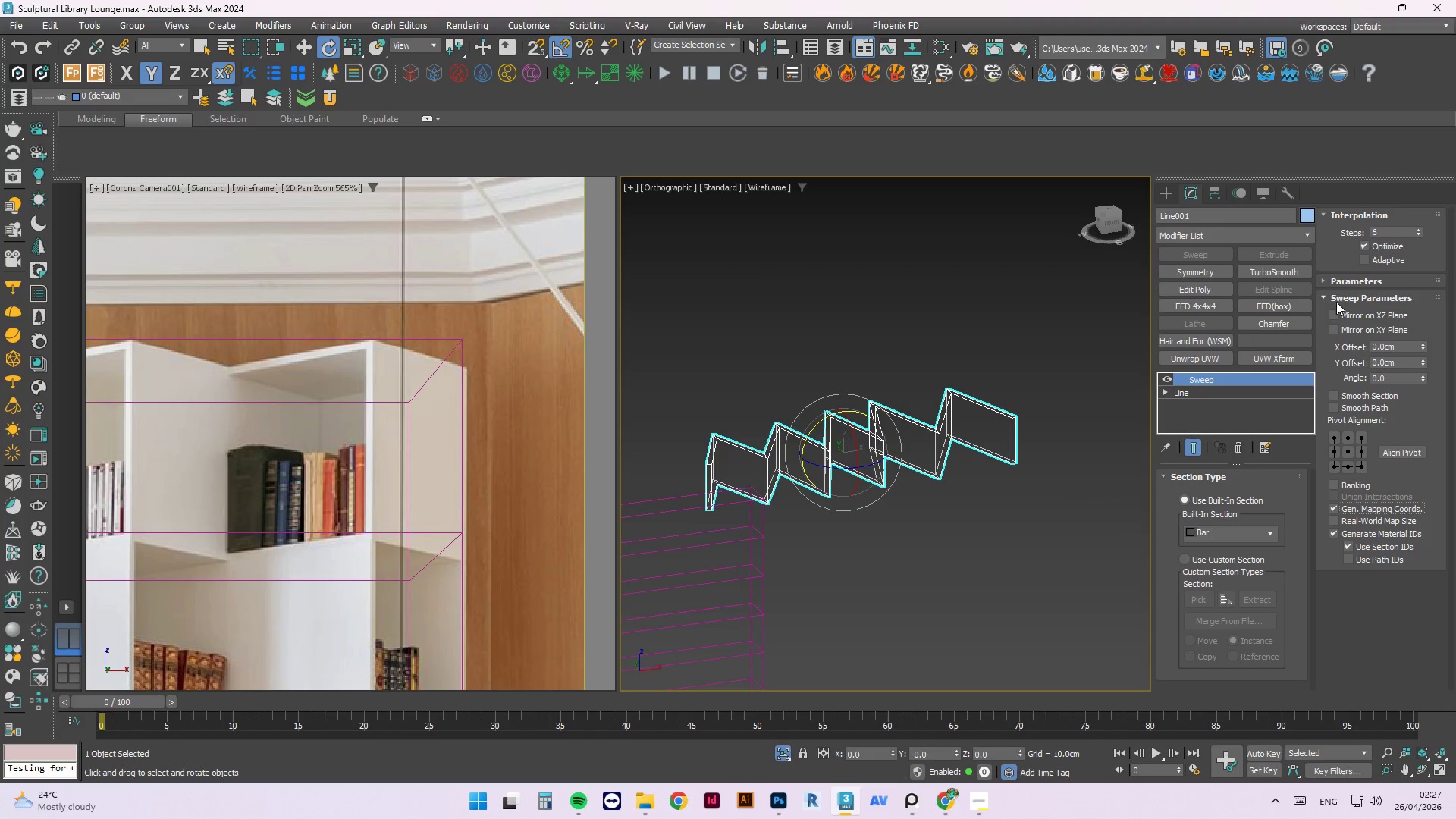 
wait(5.45)
 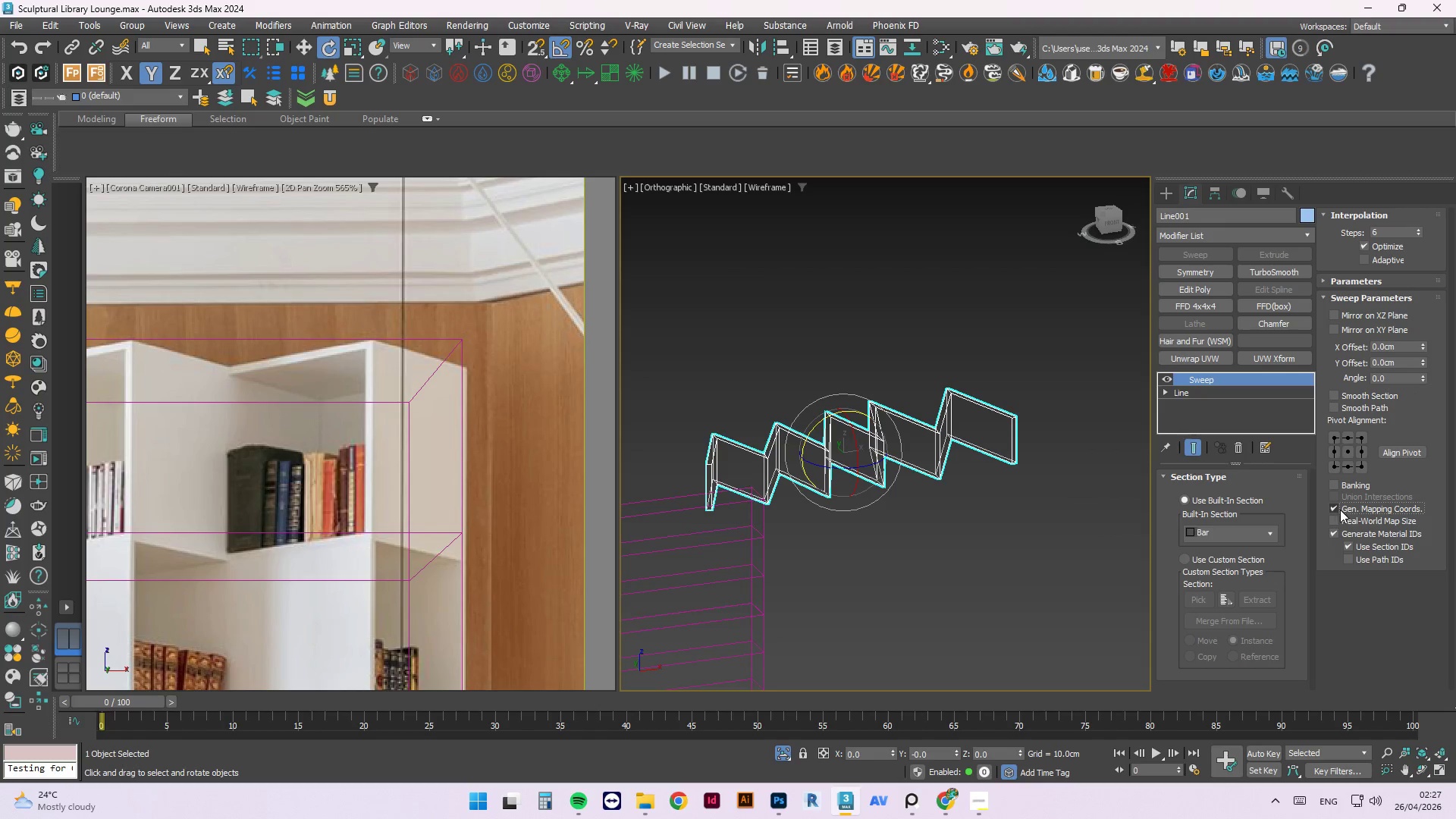 
left_click_drag(start_coordinate=[1326, 280], to_coordinate=[1326, 284])
 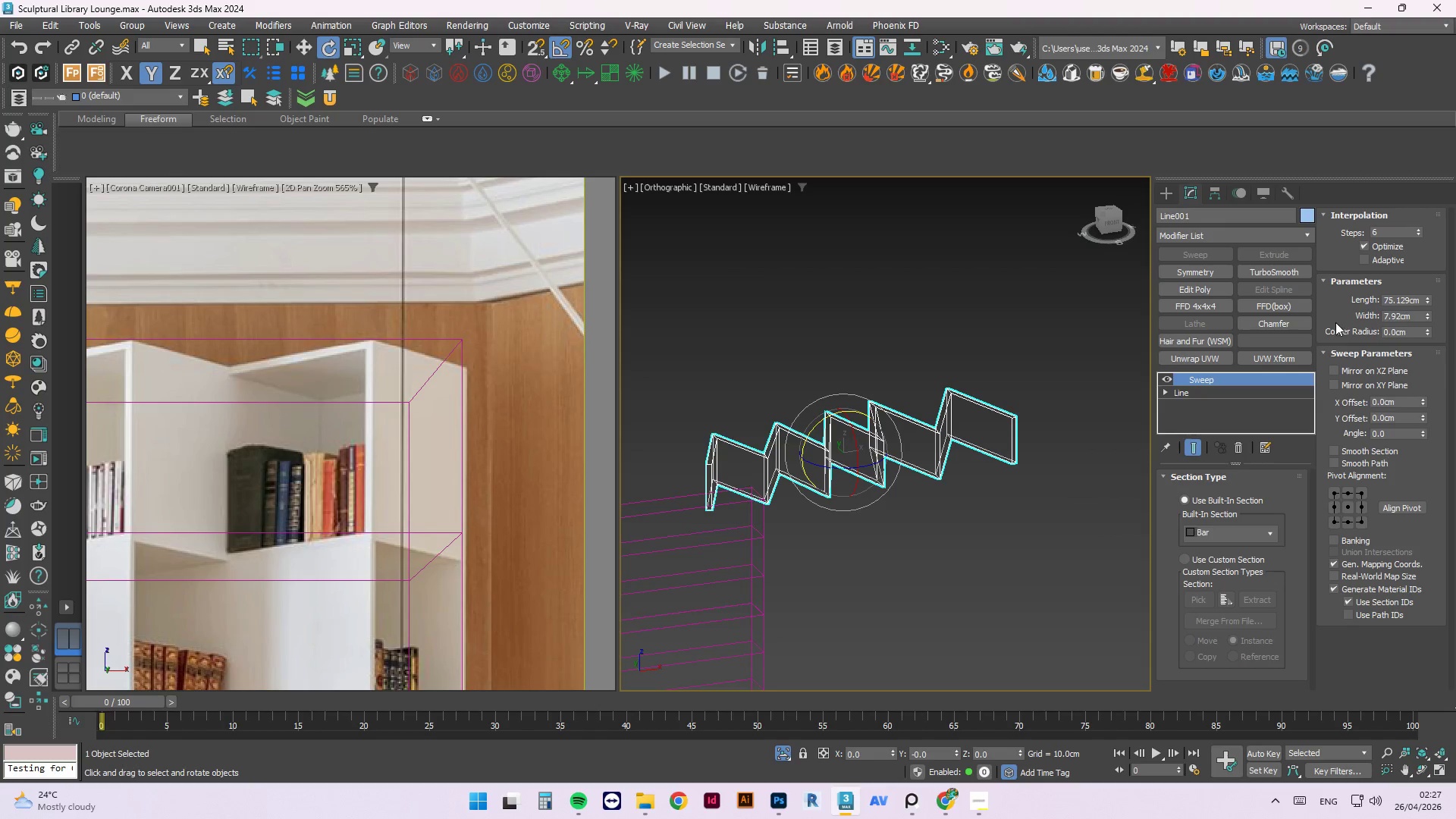 
wait(6.3)
 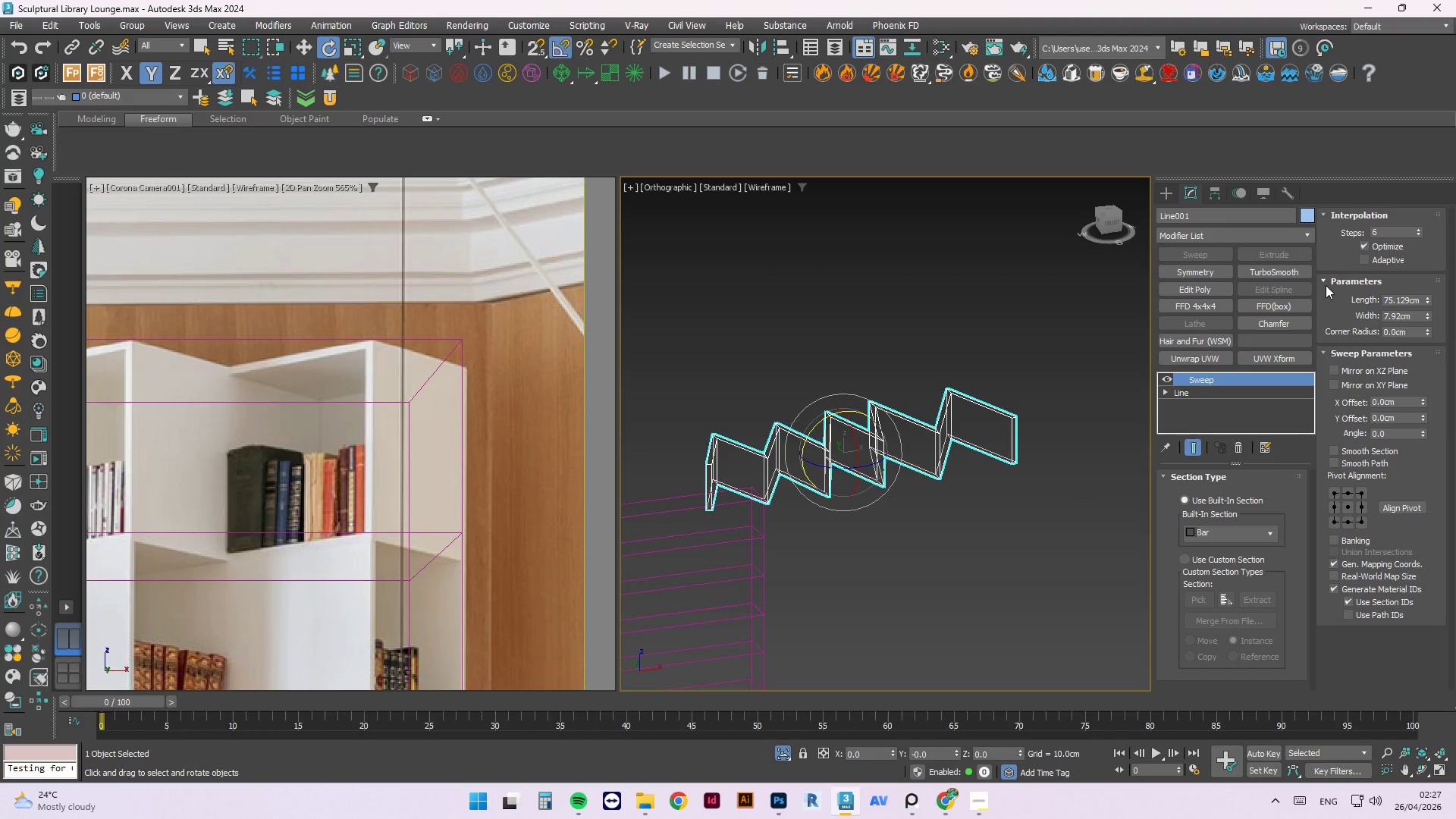 
left_click_drag(start_coordinate=[1429, 297], to_coordinate=[1367, 173])
 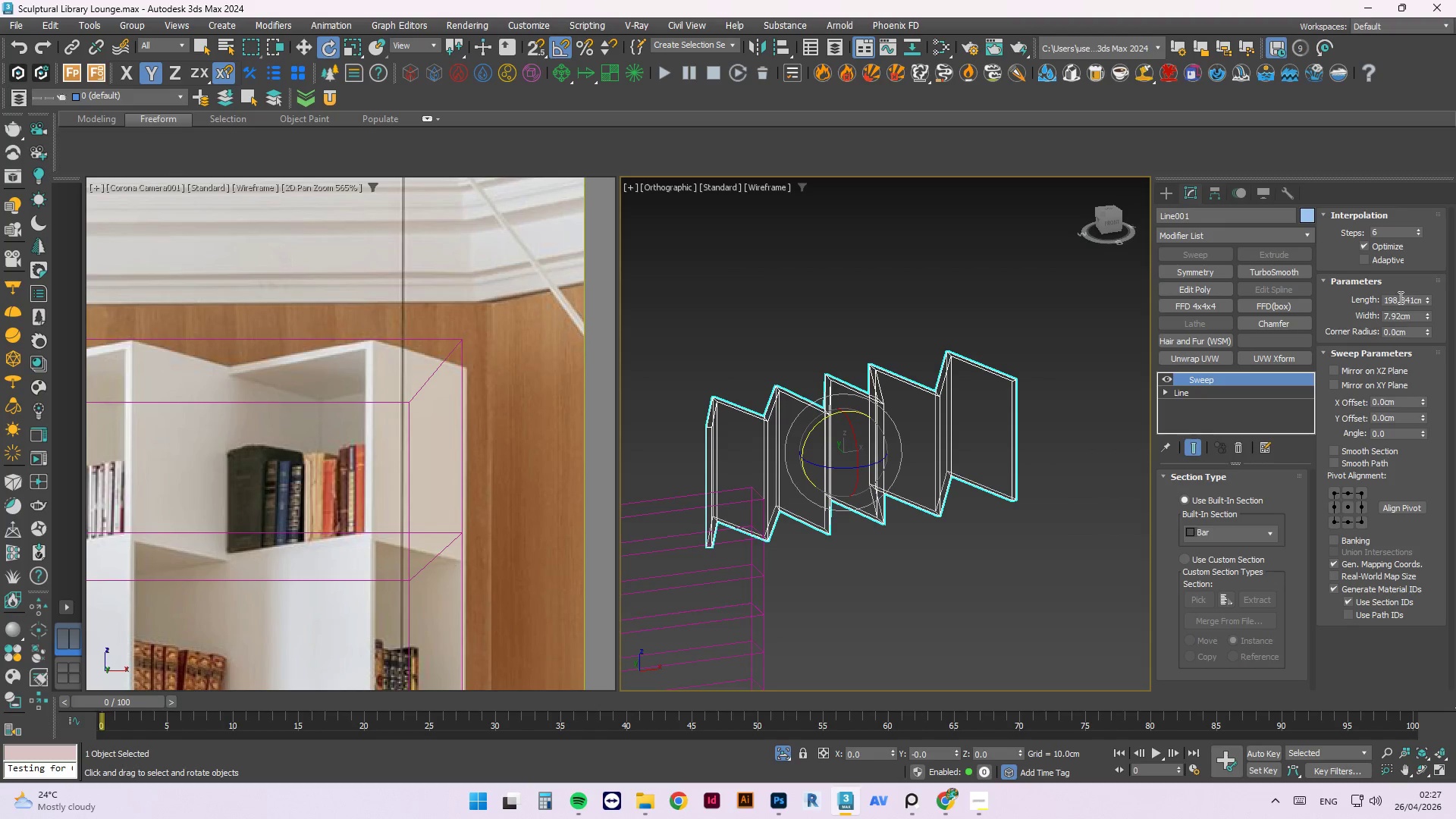 
double_click([1399, 297])
 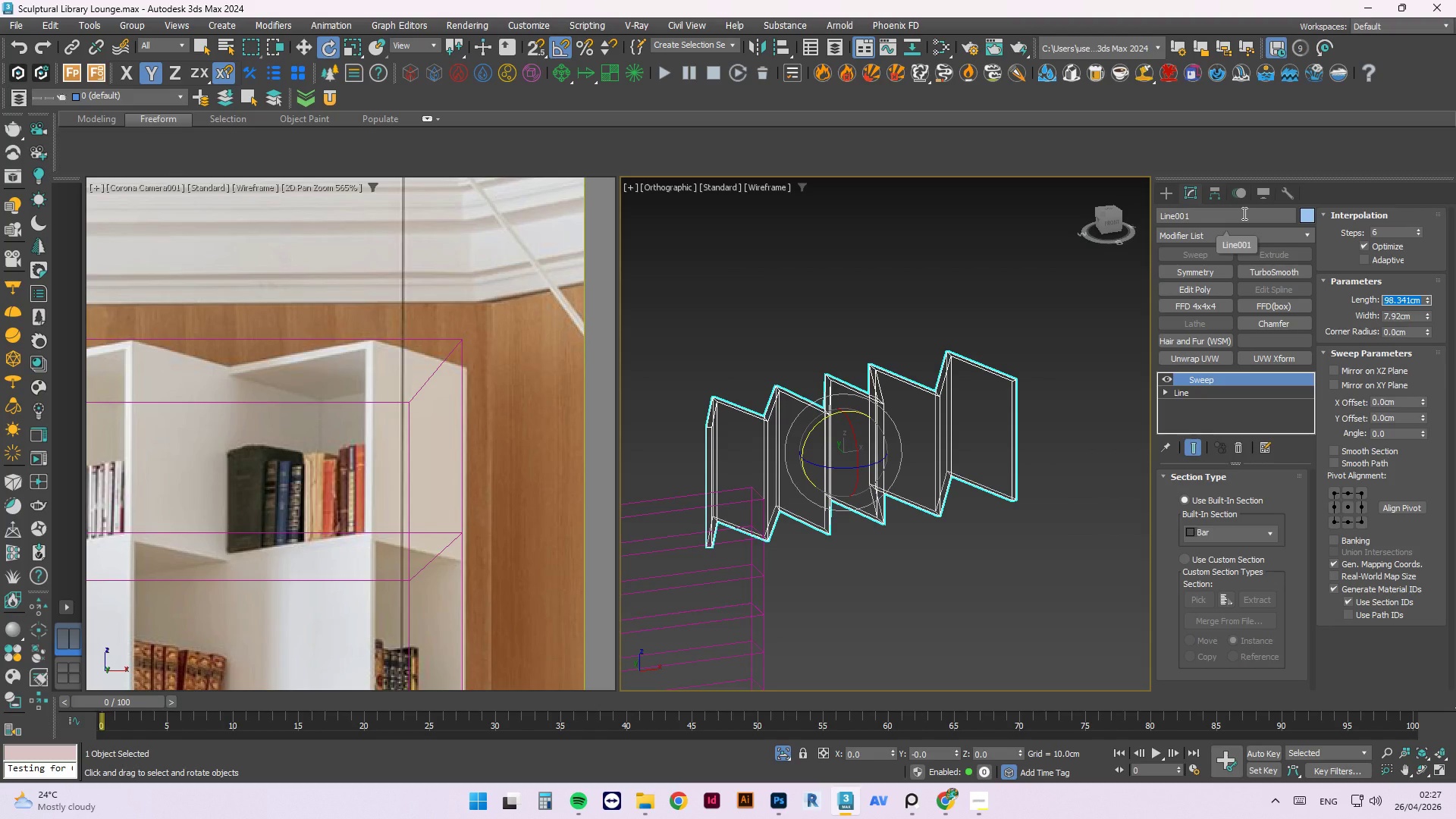 
key(Numpad5)
 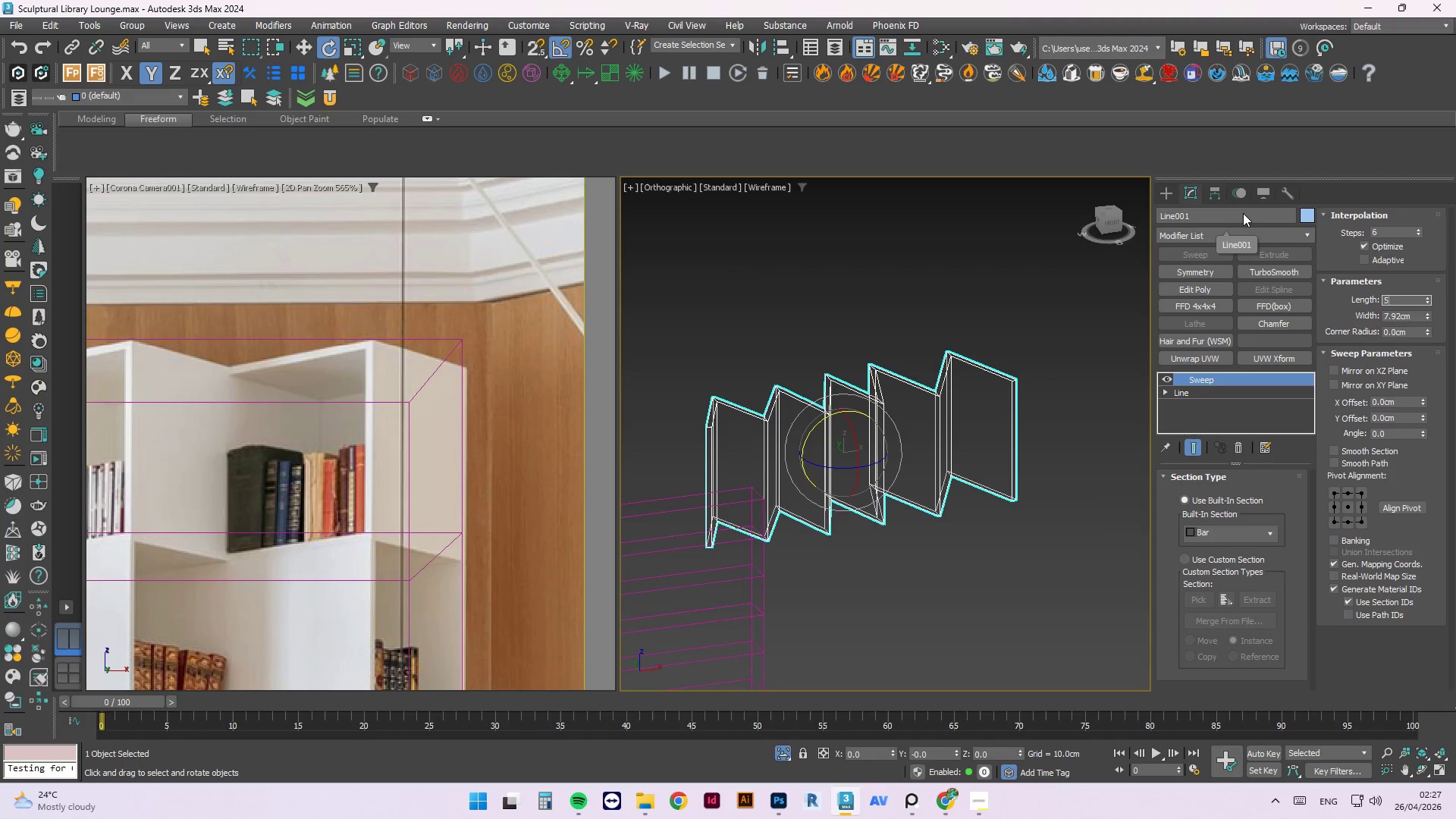 
key(Numpad0)
 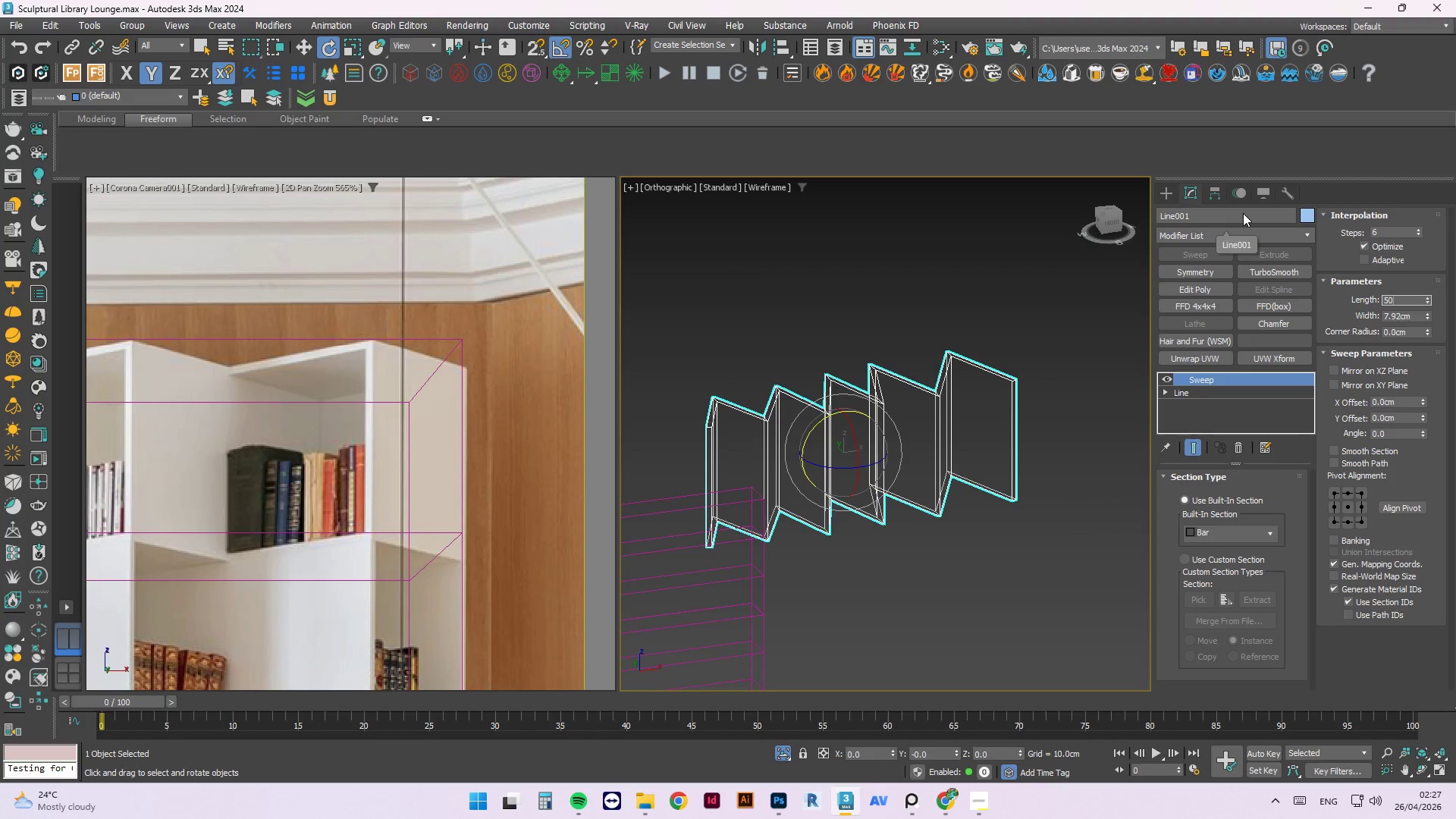 
key(Numpad0)
 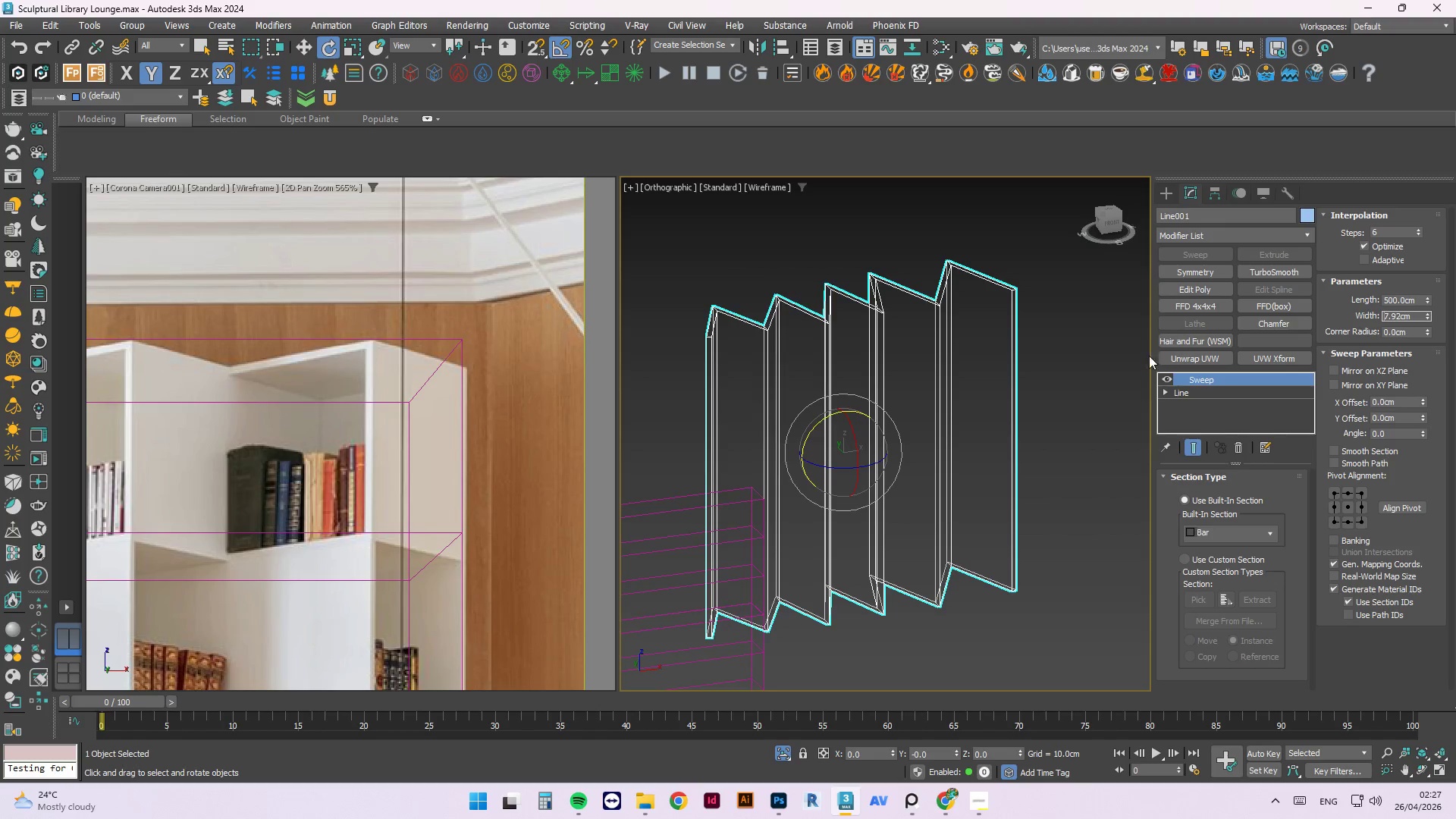 
wait(5.14)
 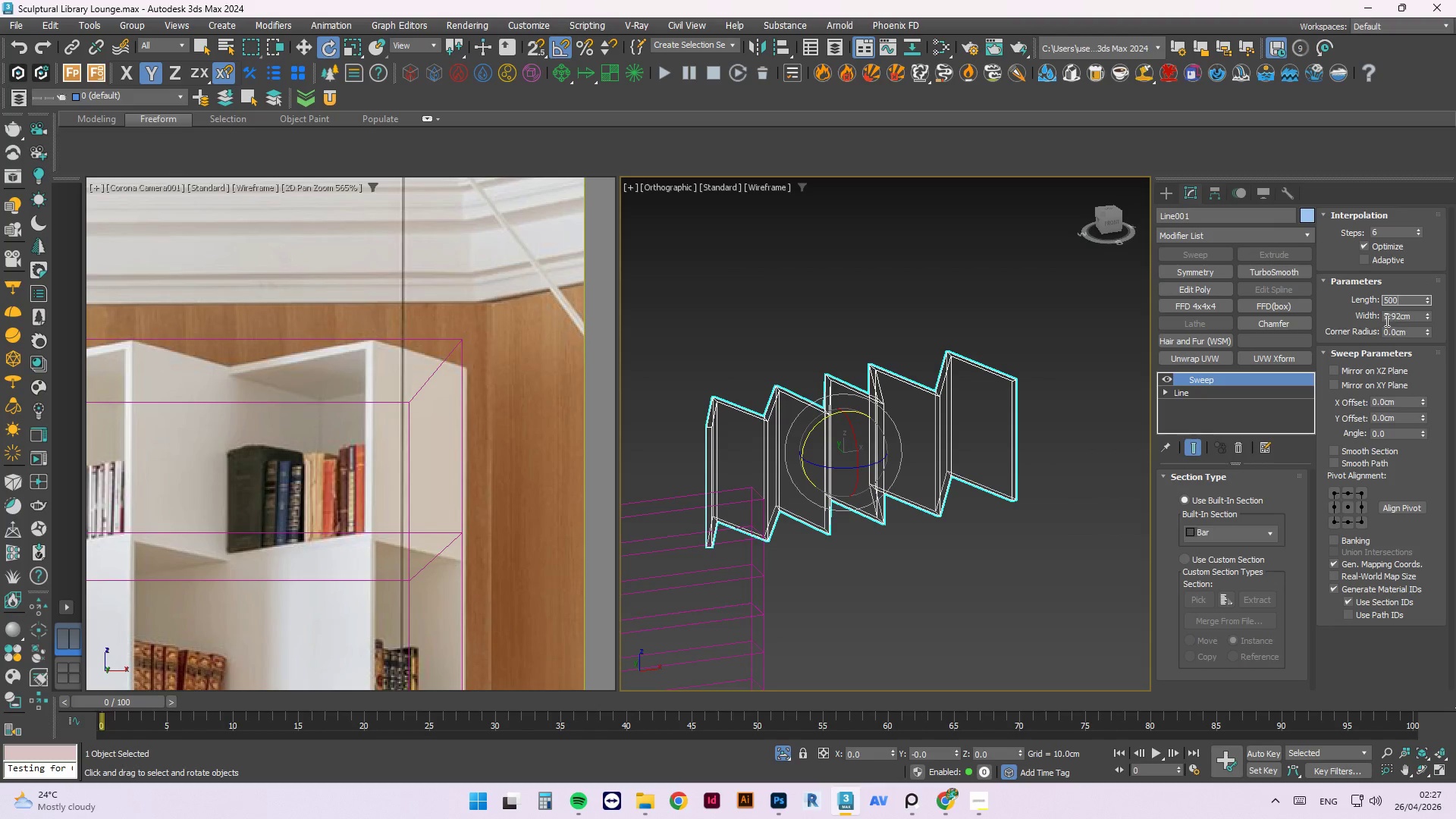 
left_click([1175, 287])
 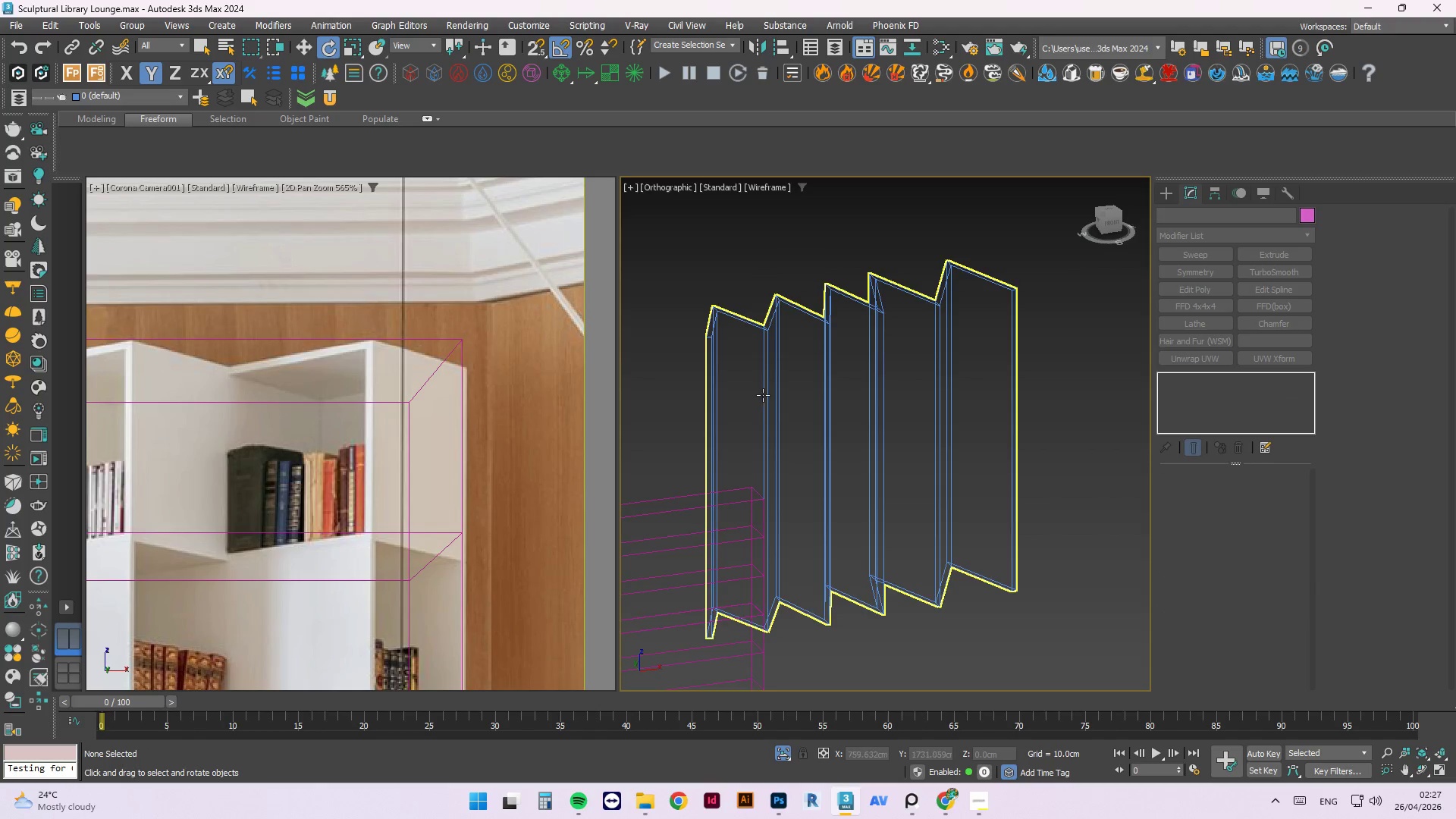 
wait(5.84)
 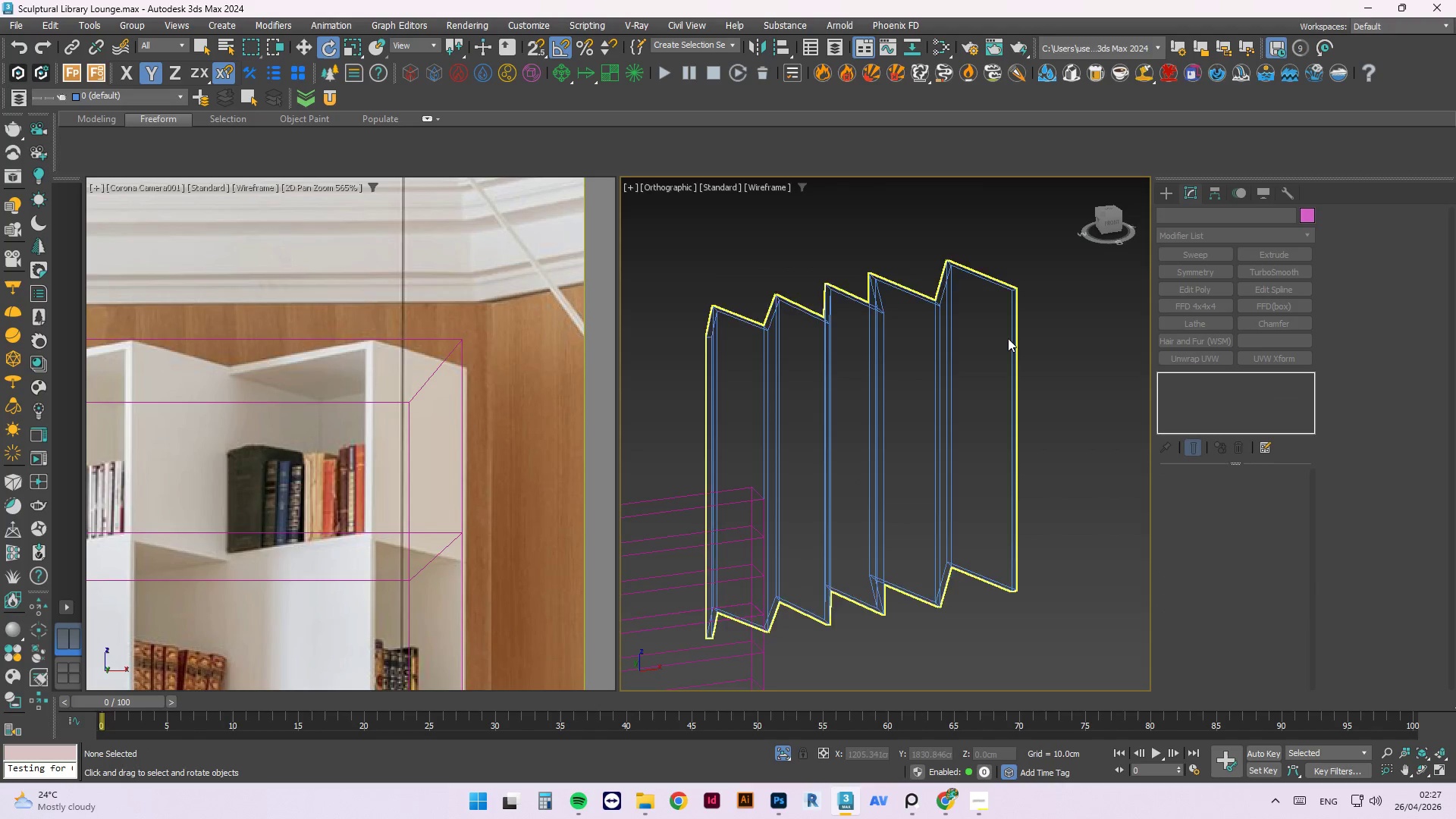 
key(F3)
 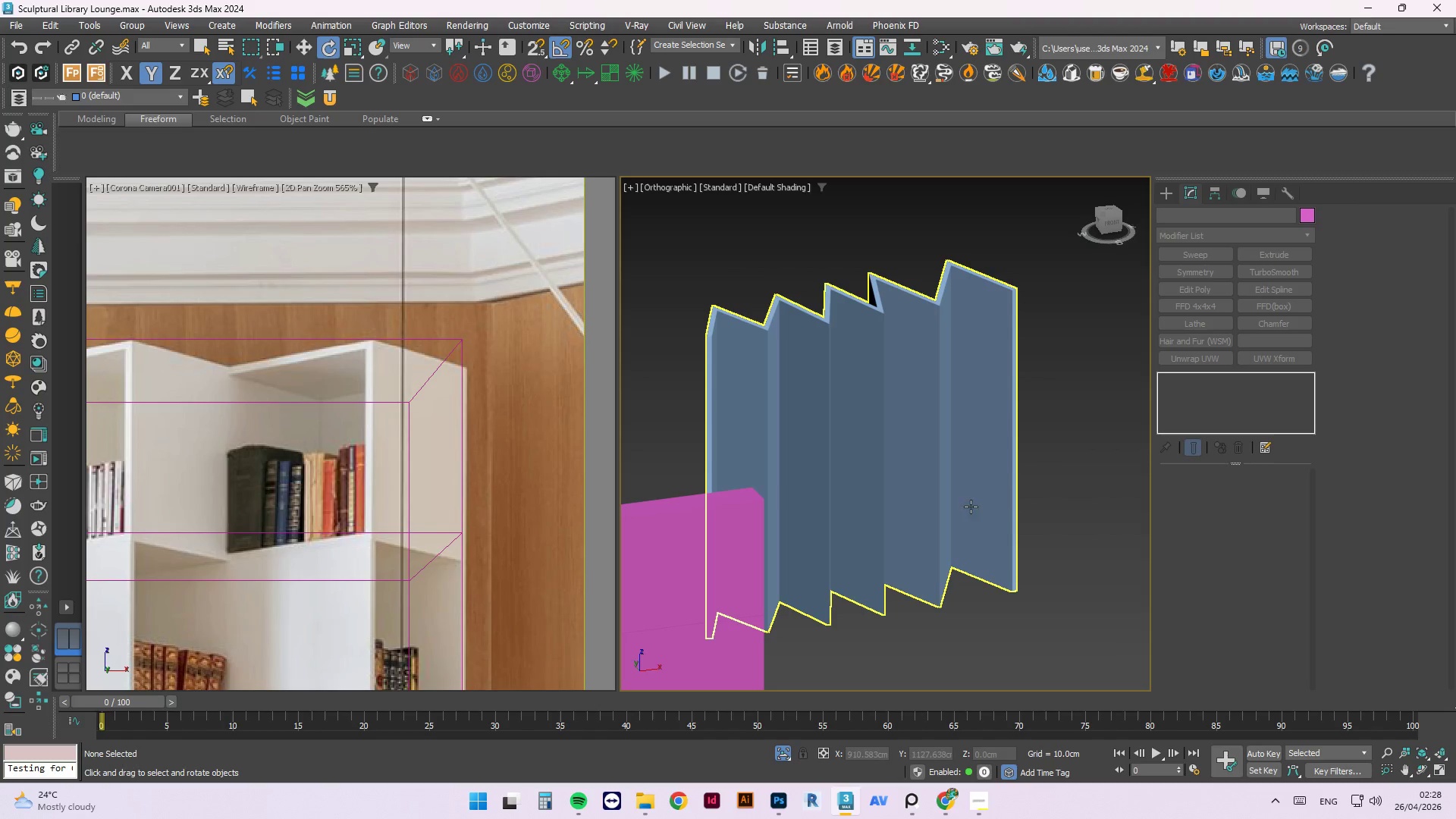 
scroll: coordinate [932, 582], scroll_direction: down, amount: 1.0
 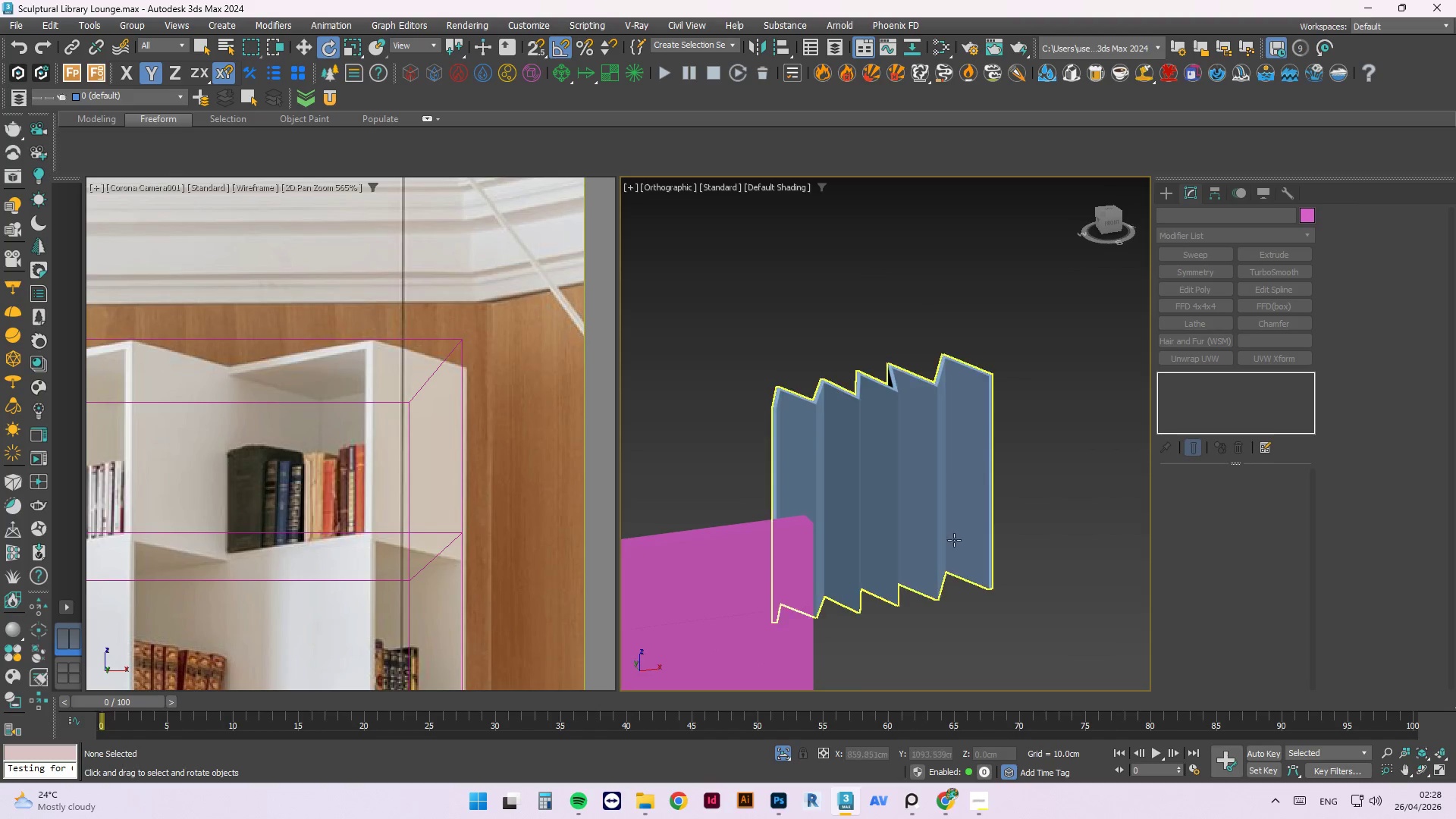 
hold_key(key=AltLeft, duration=2.12)
 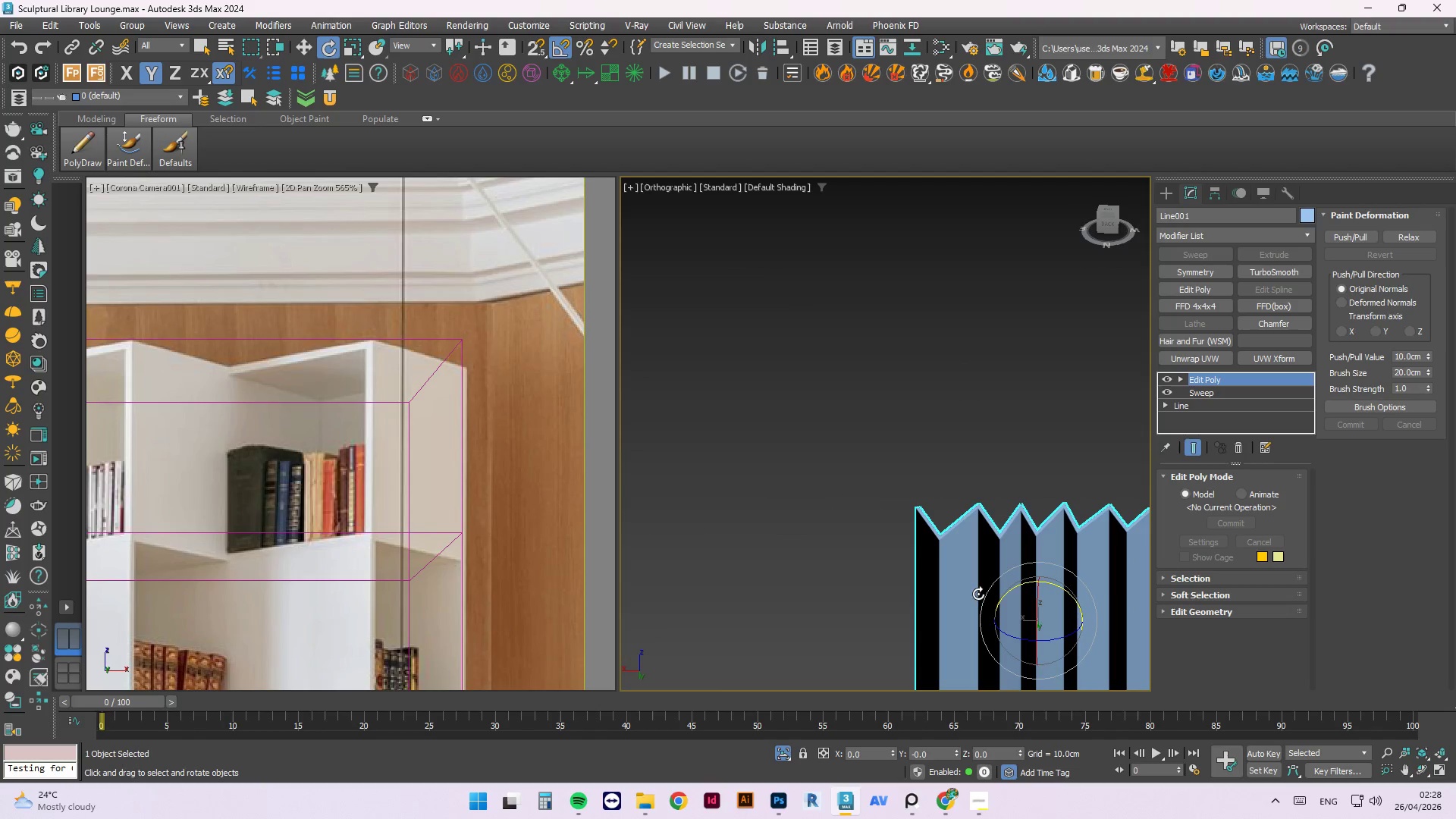 
scroll: coordinate [779, 482], scroll_direction: down, amount: 6.0